 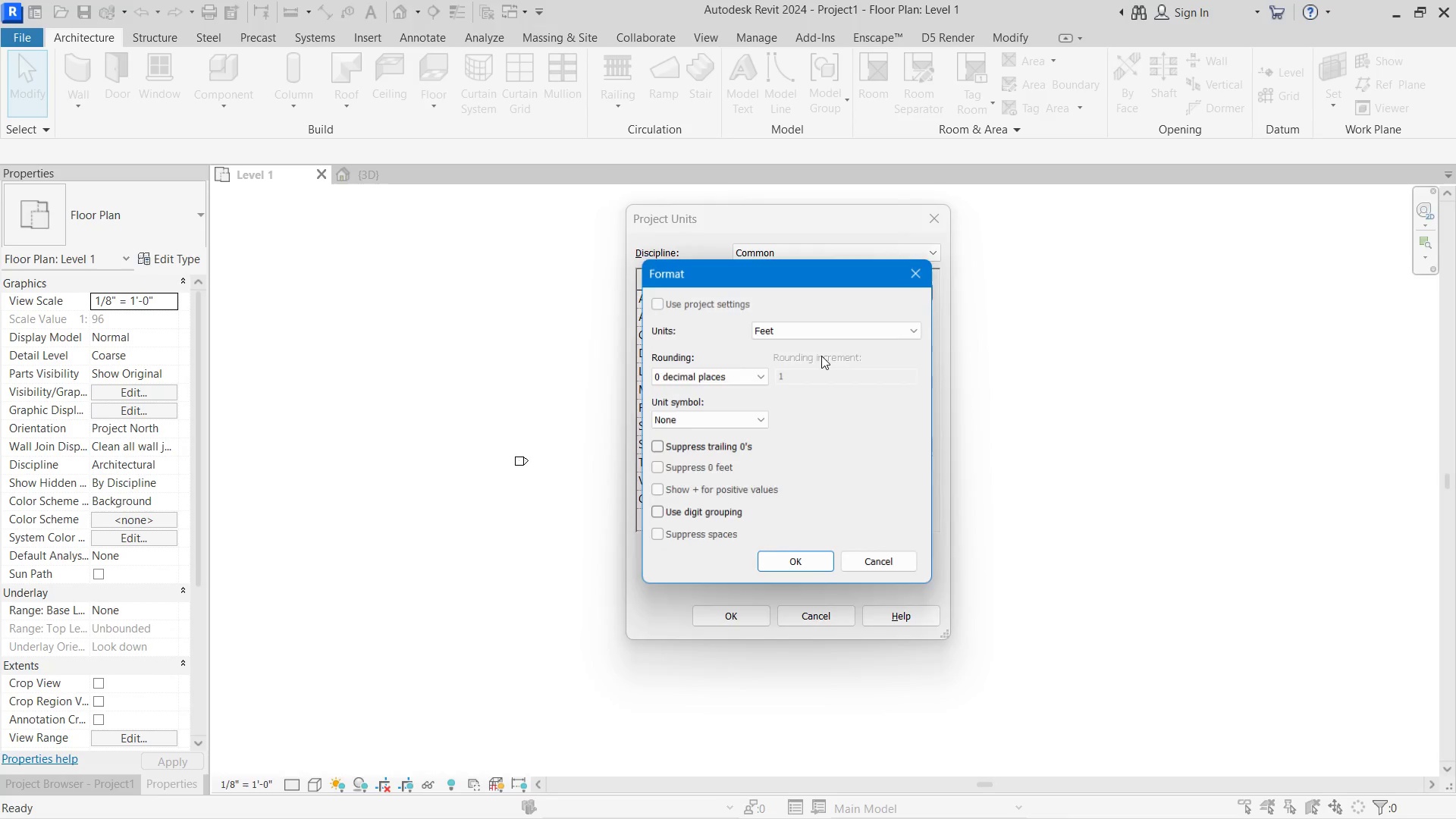 
left_click([826, 335])
 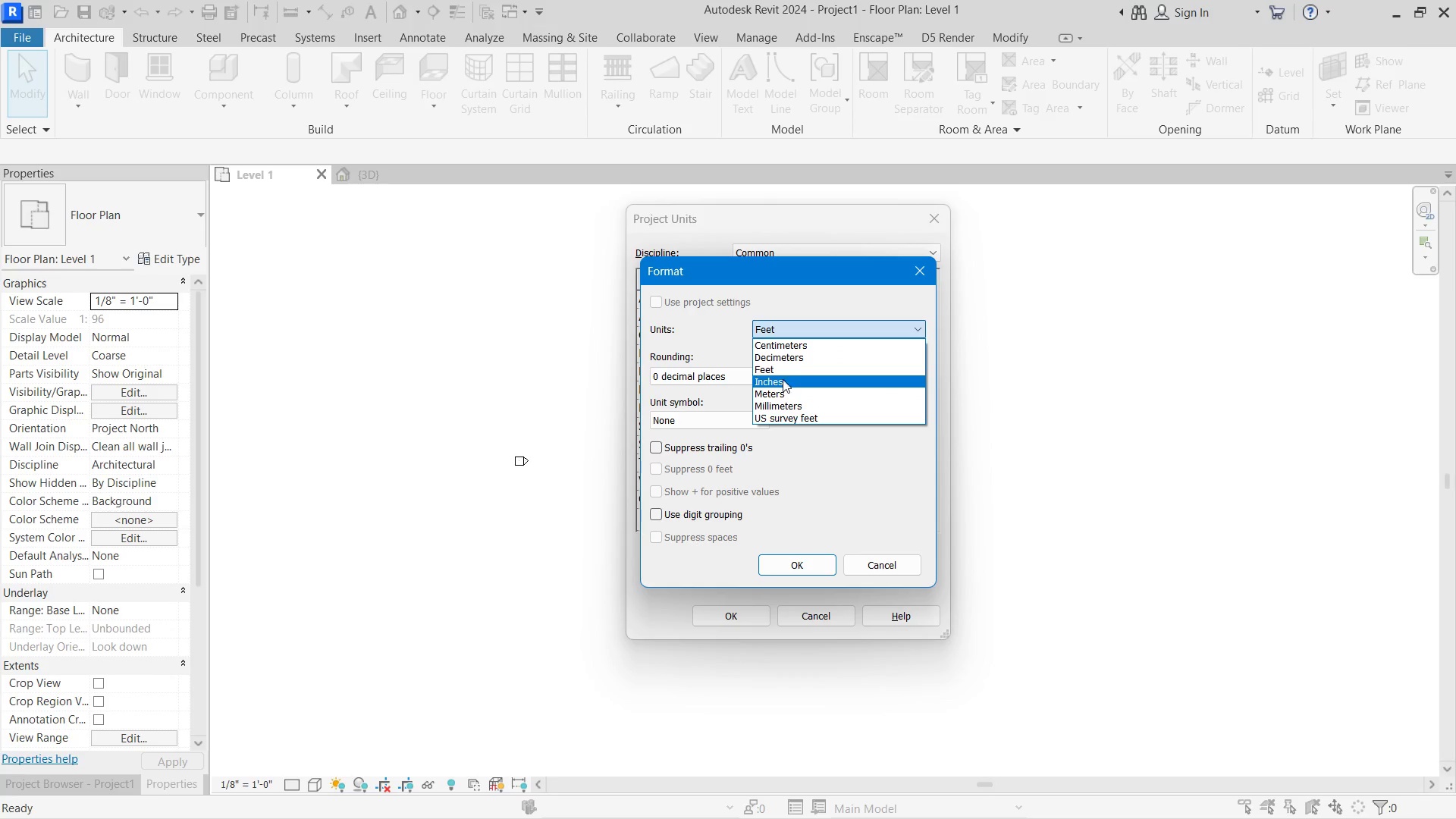 
left_click([794, 347])
 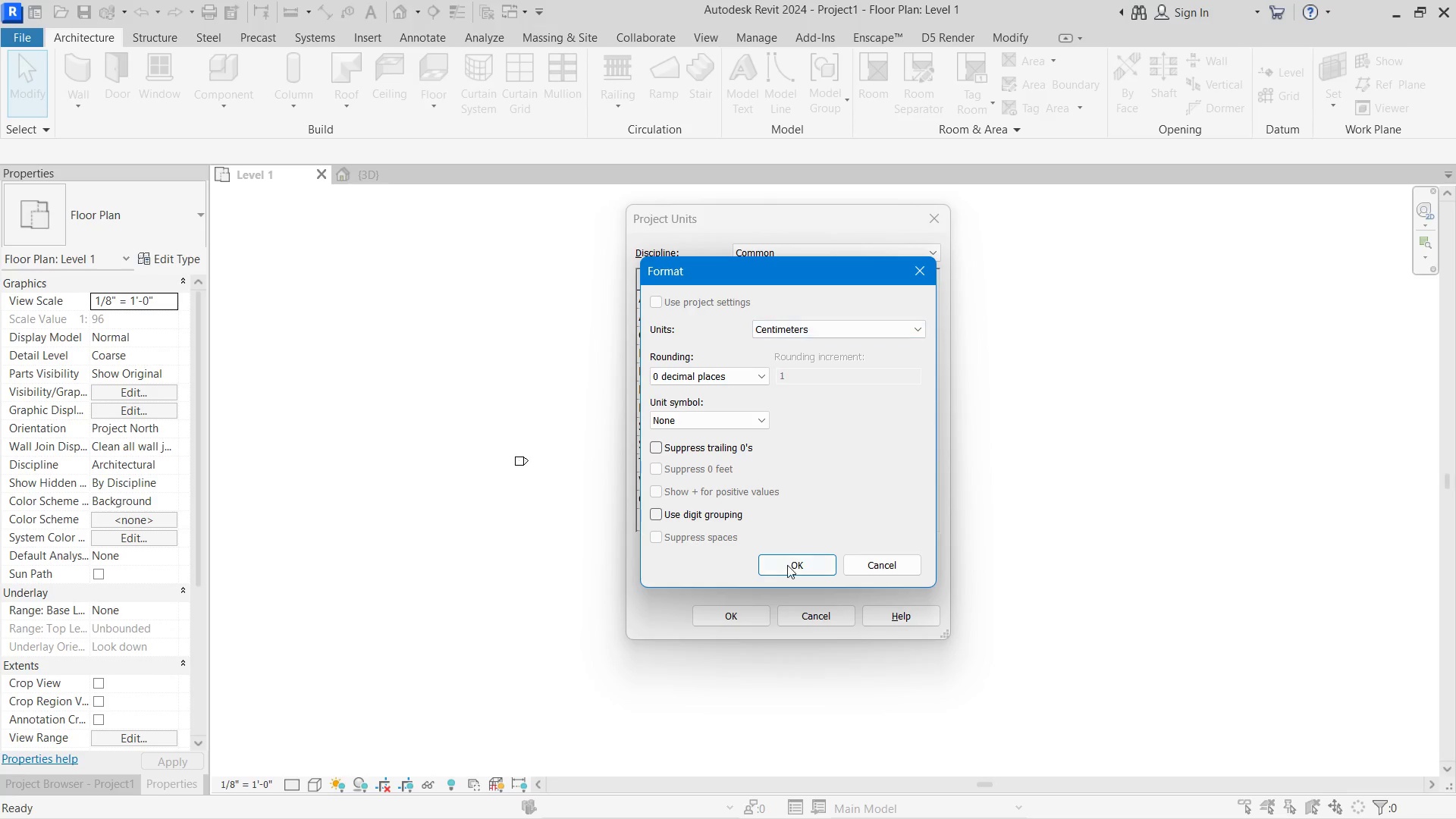 
left_click([787, 565])
 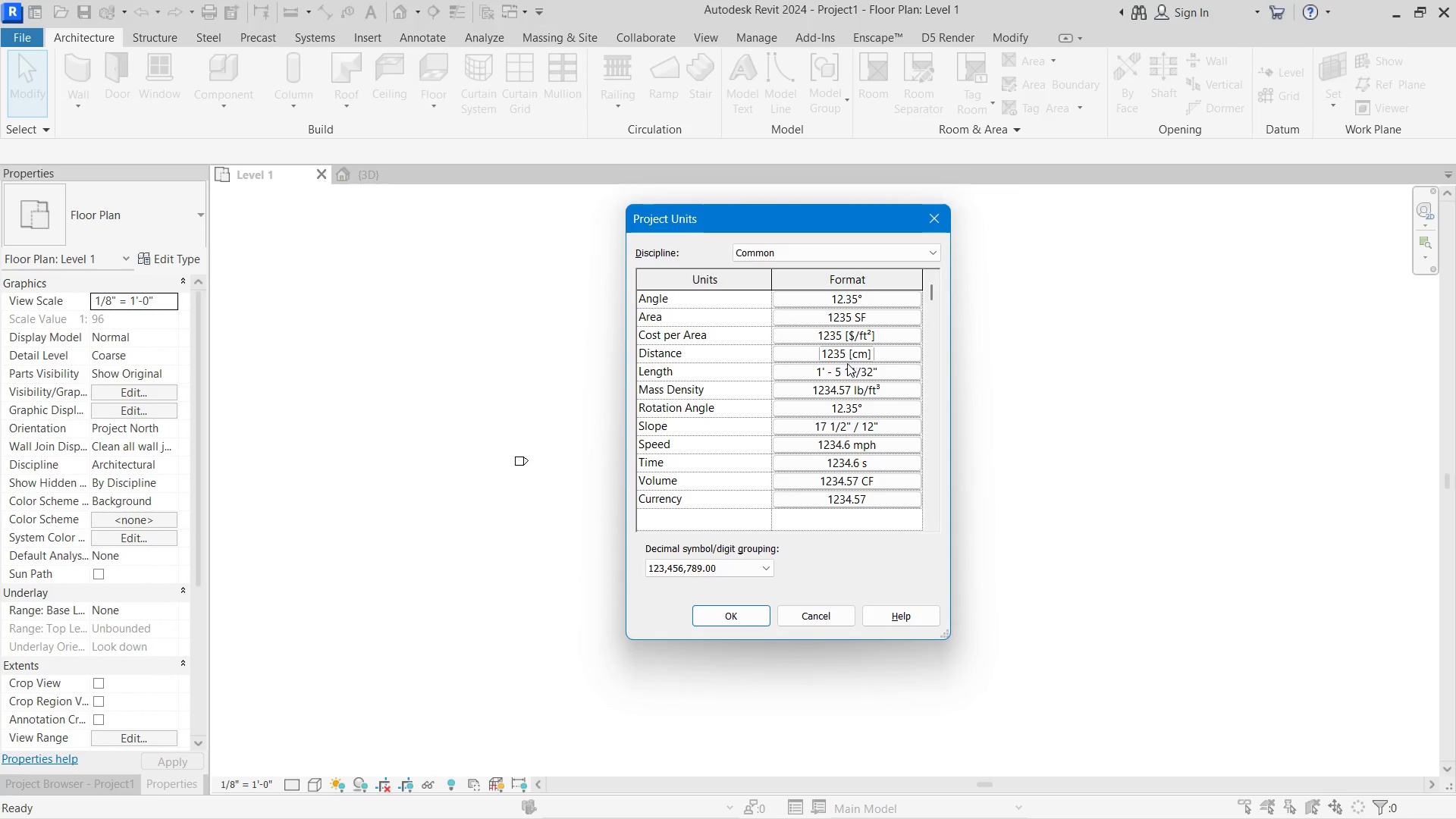 
left_click([842, 370])
 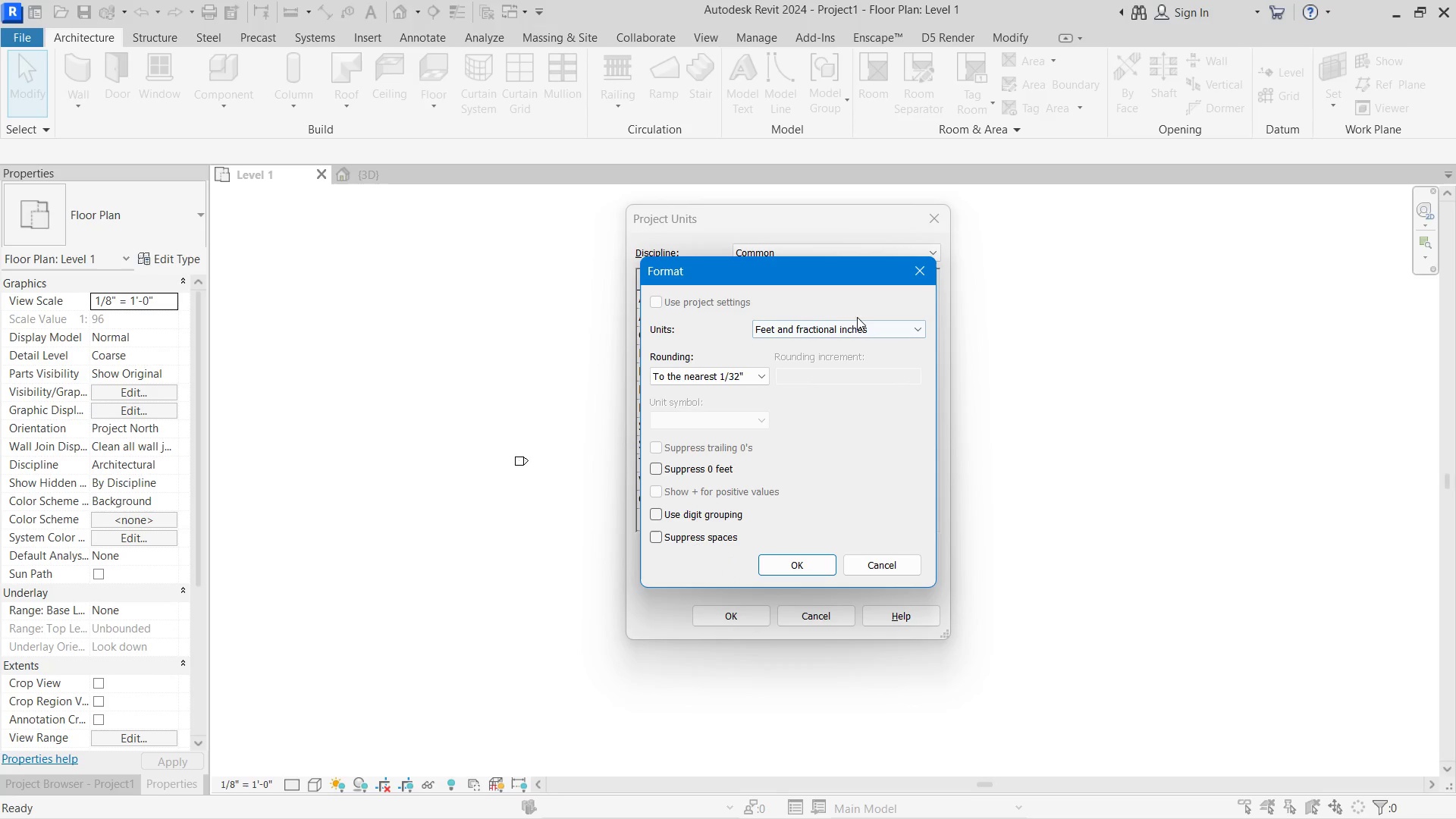 
double_click([844, 328])
 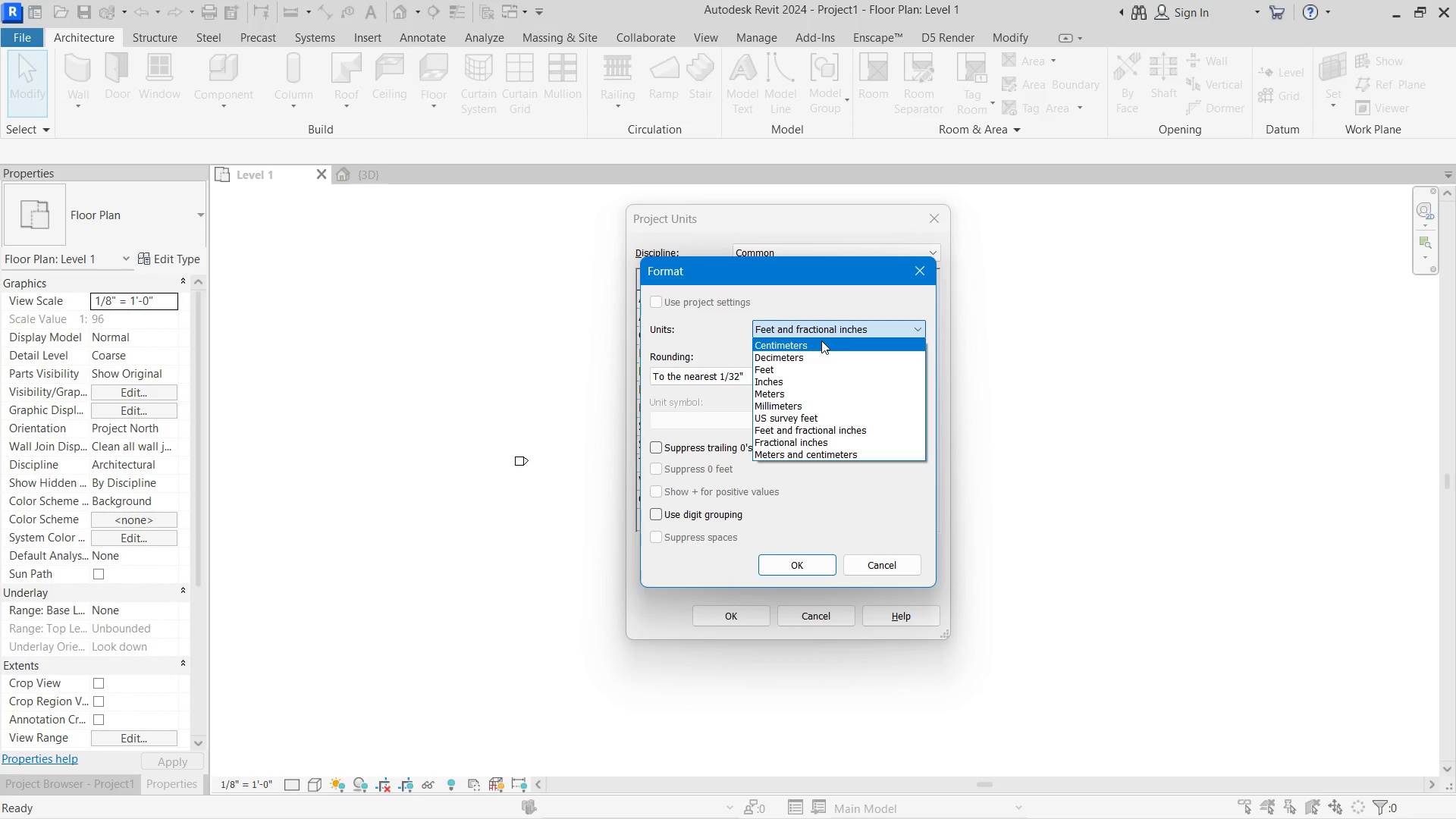 
left_click([821, 340])
 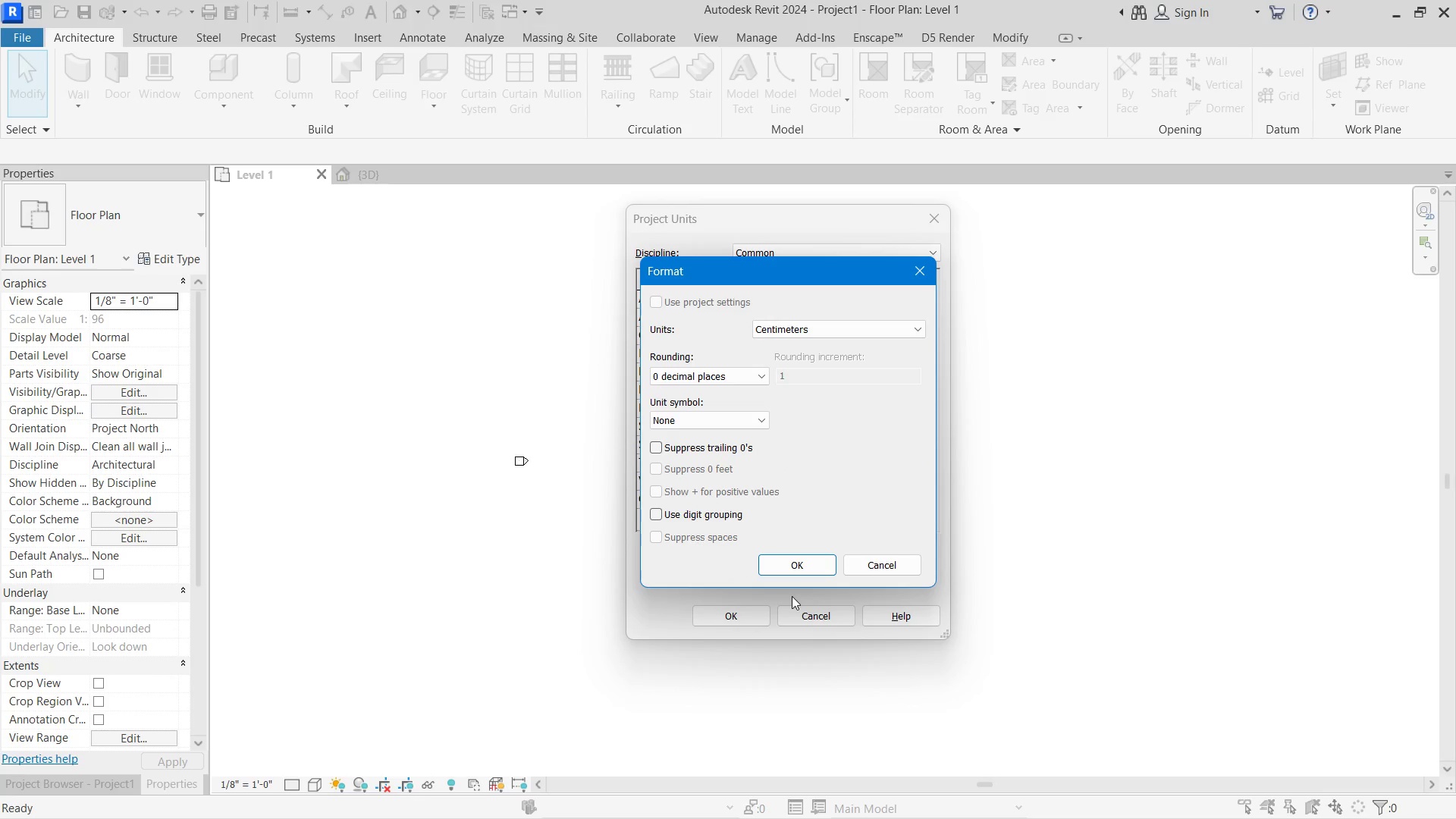 
left_click([790, 563])
 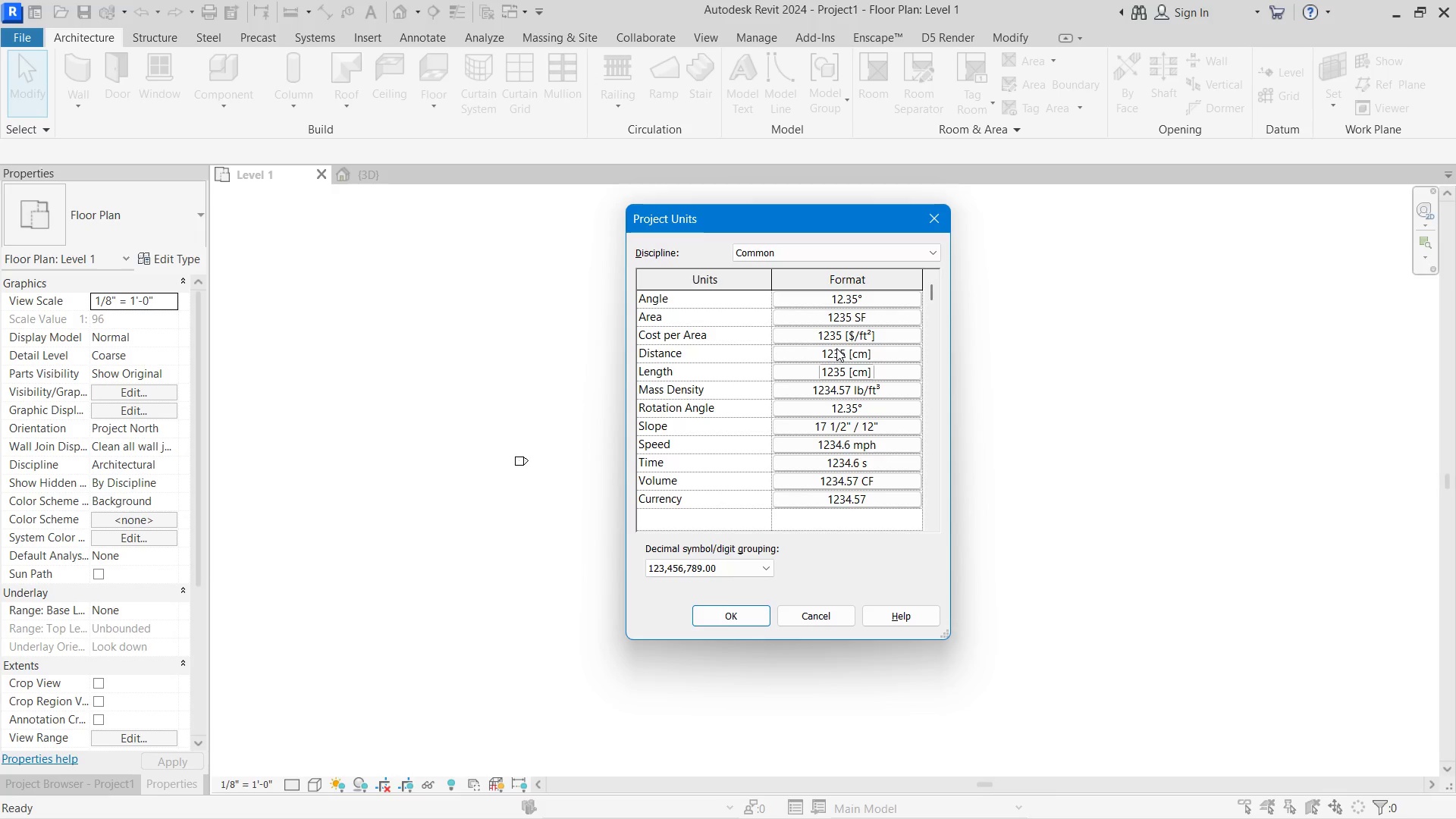 
left_click([841, 318])
 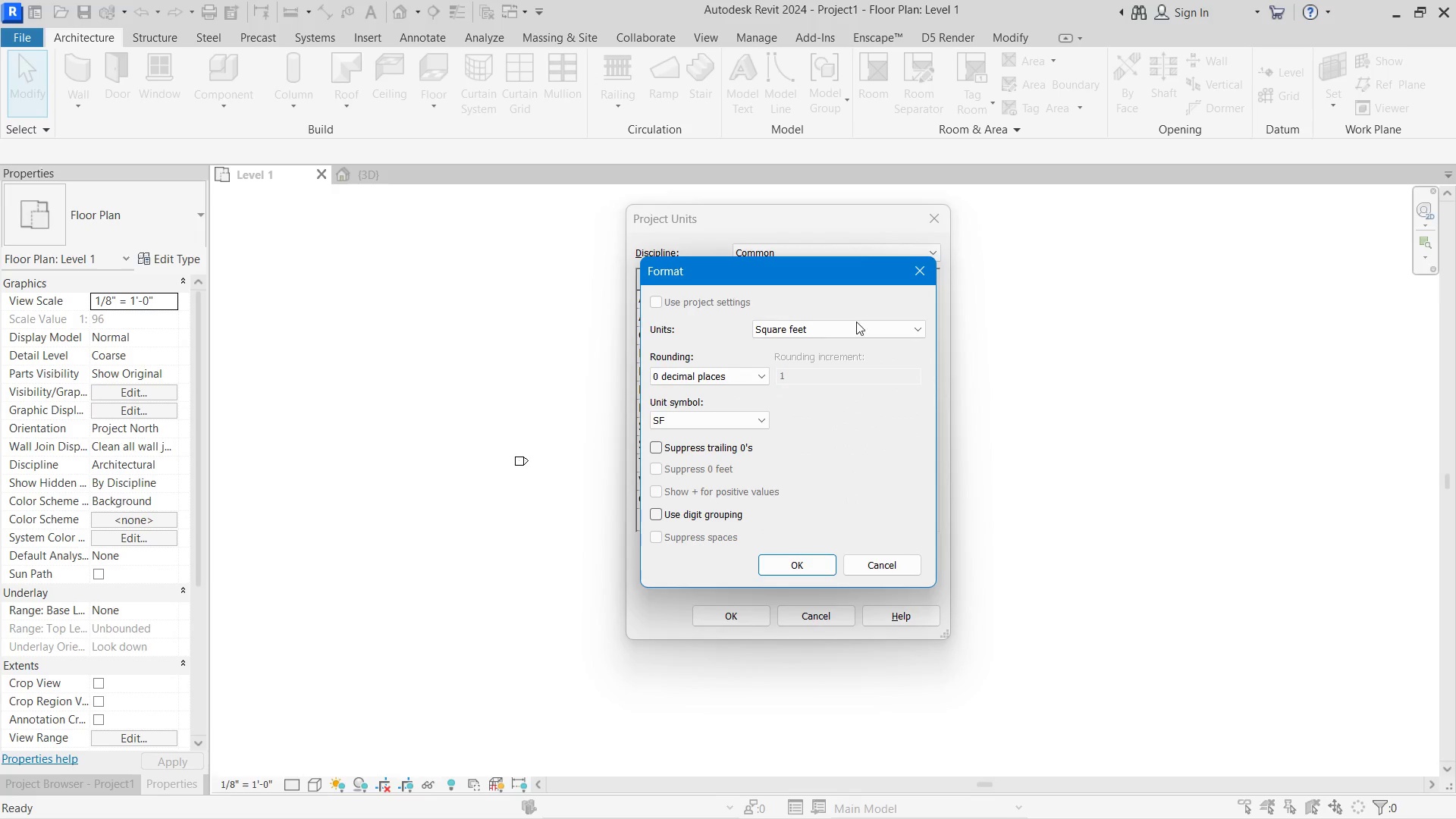 
left_click([856, 322])
 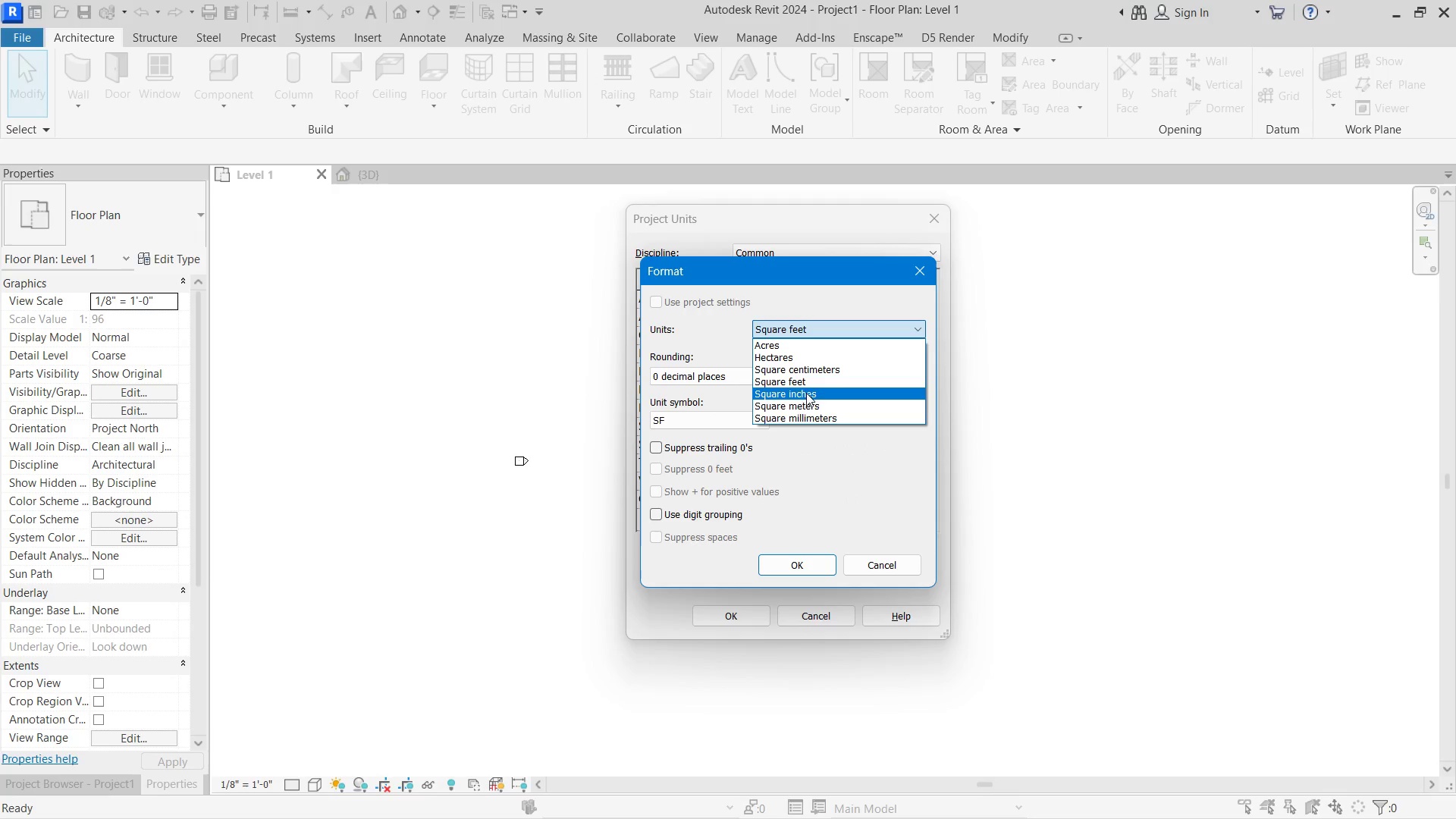 
left_click([806, 406])
 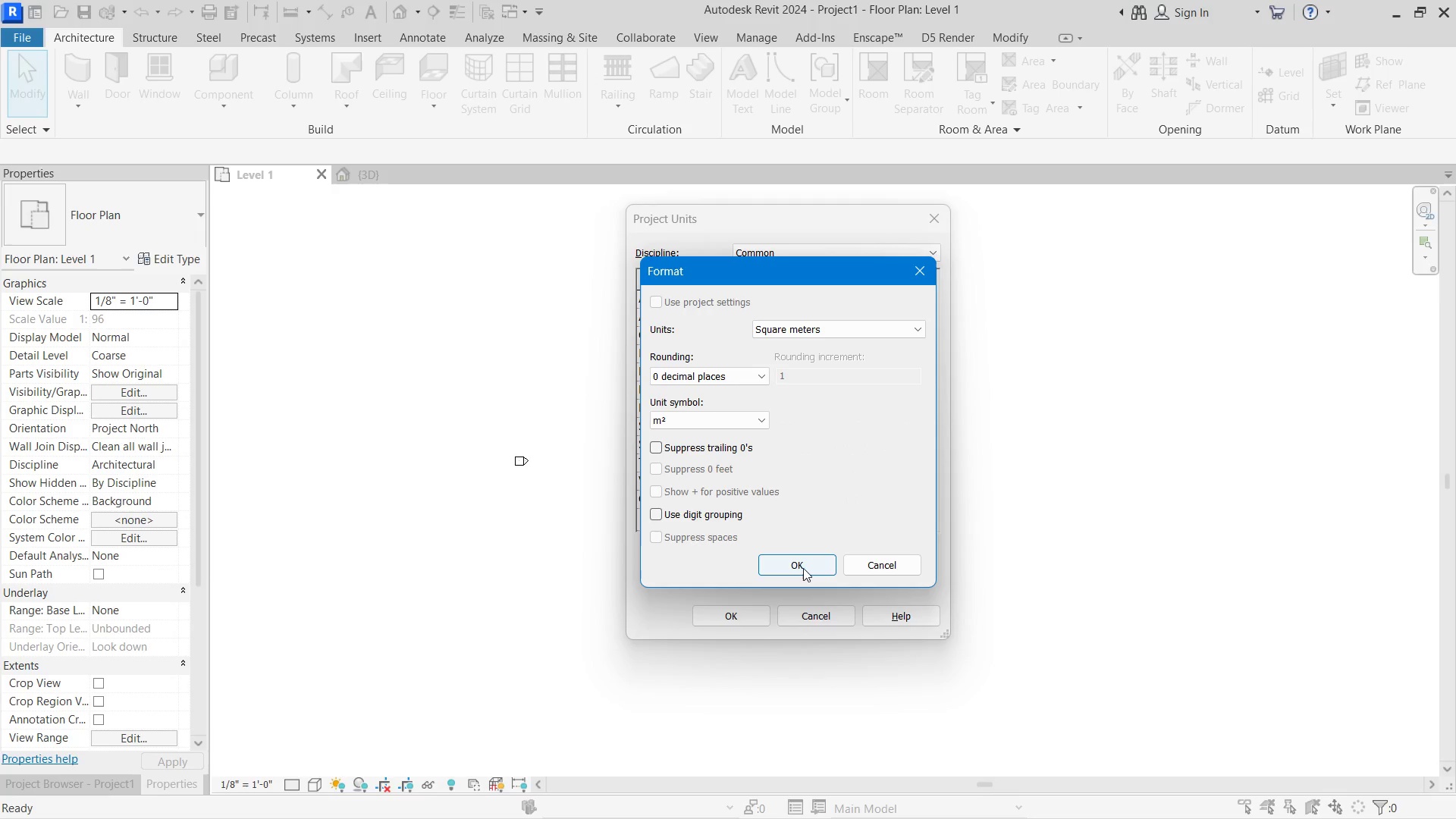 
left_click([803, 568])
 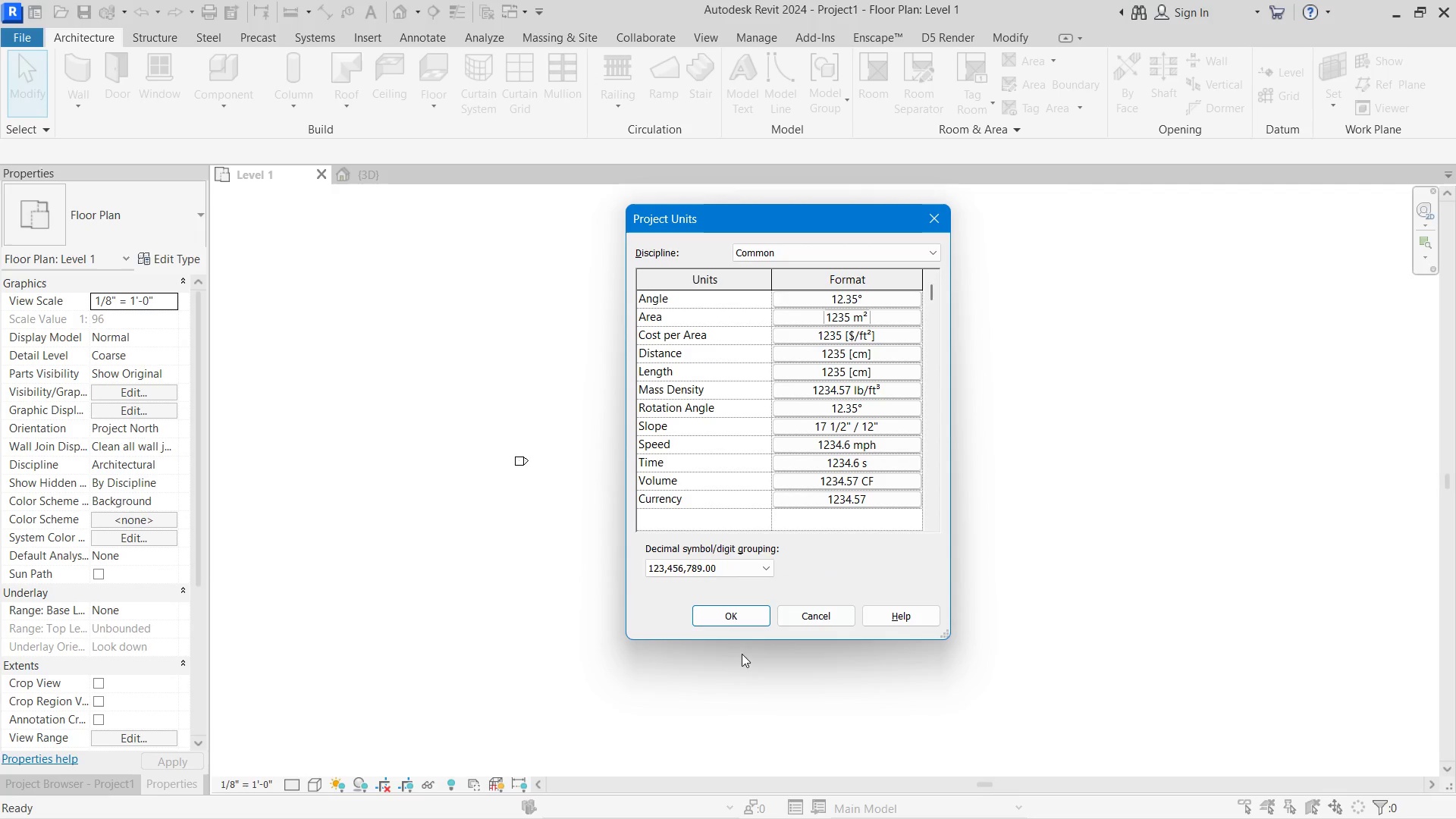 
left_click([742, 623])
 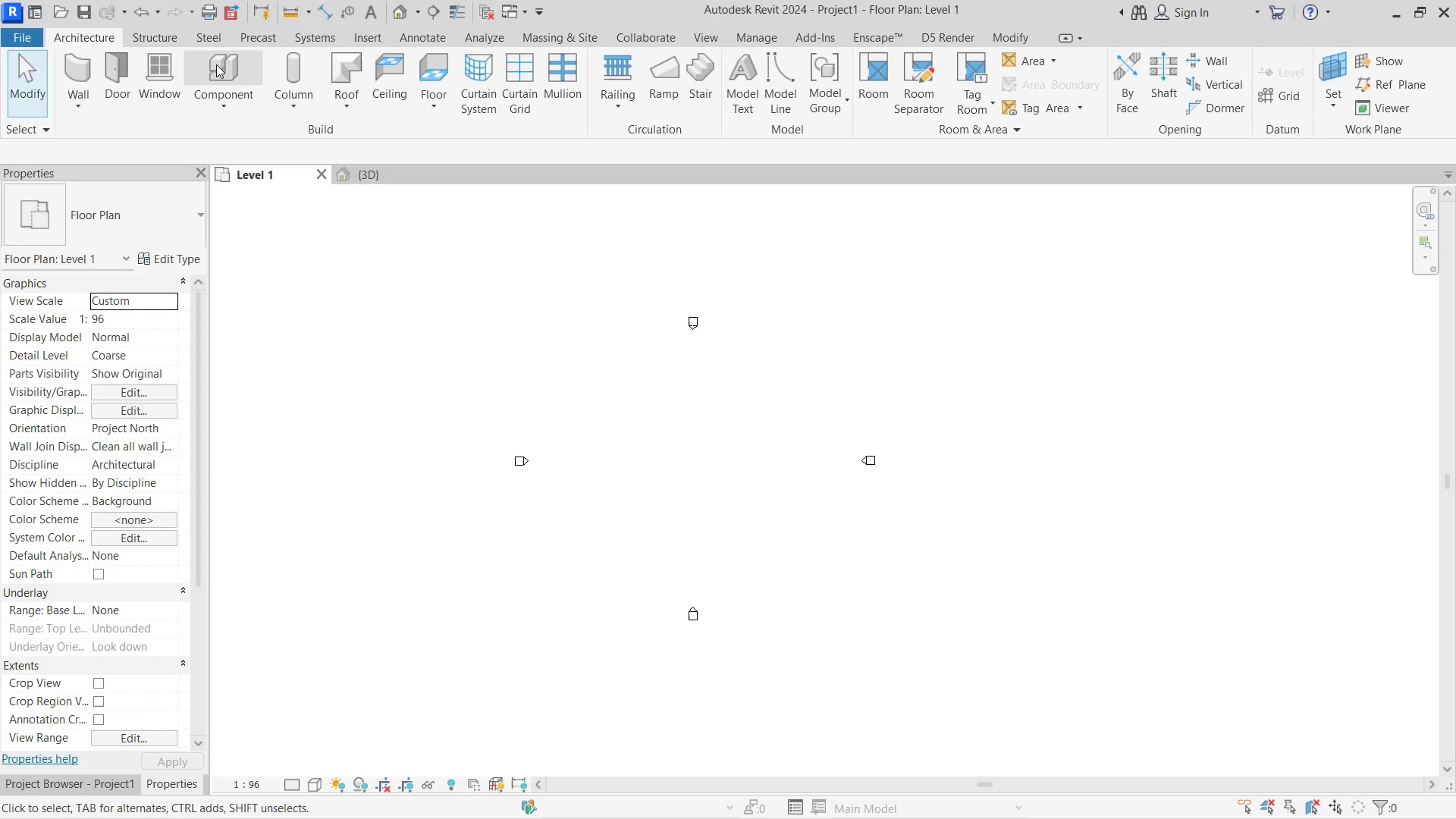 
wait(9.78)
 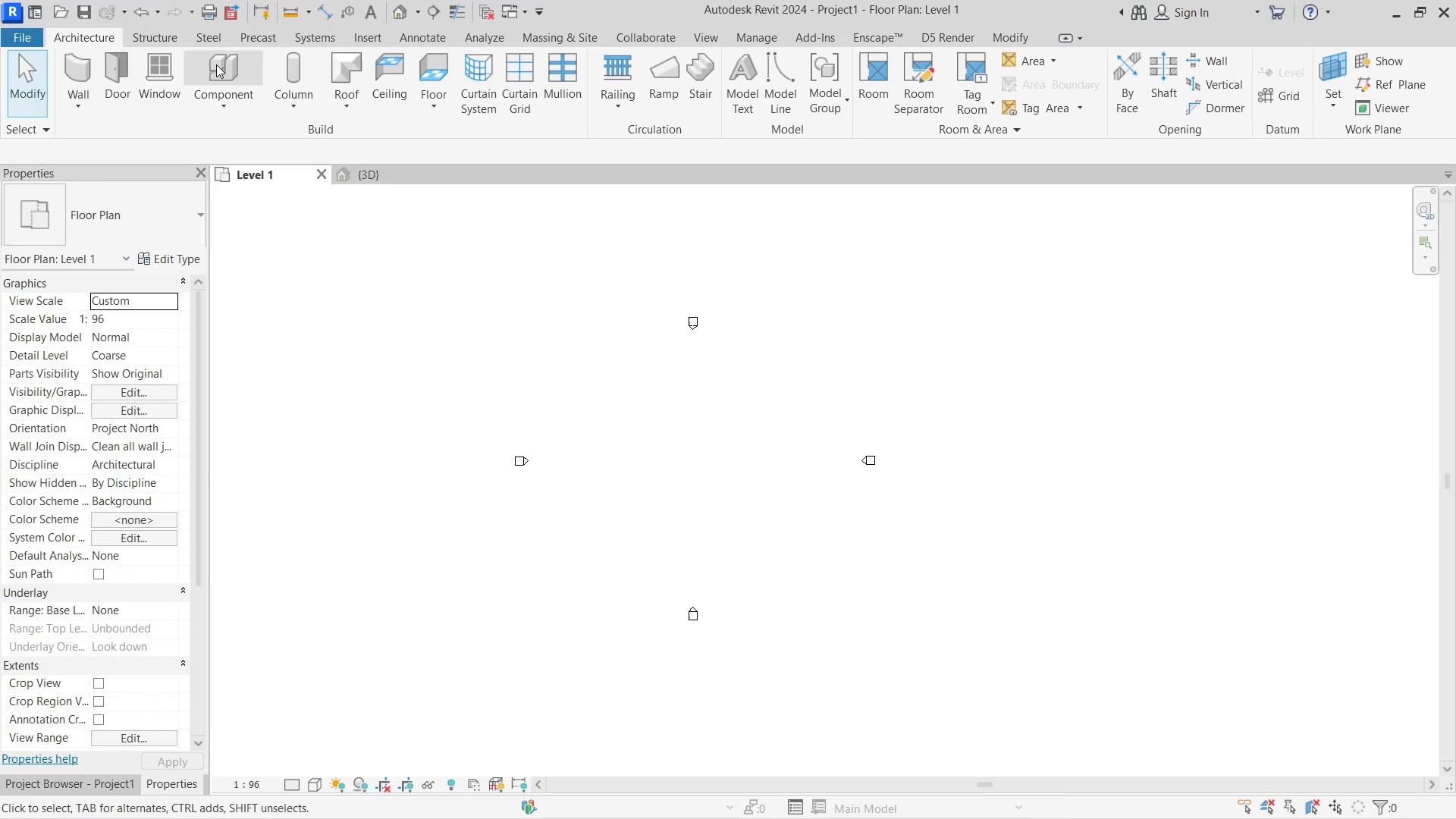 
left_click([965, 57])
 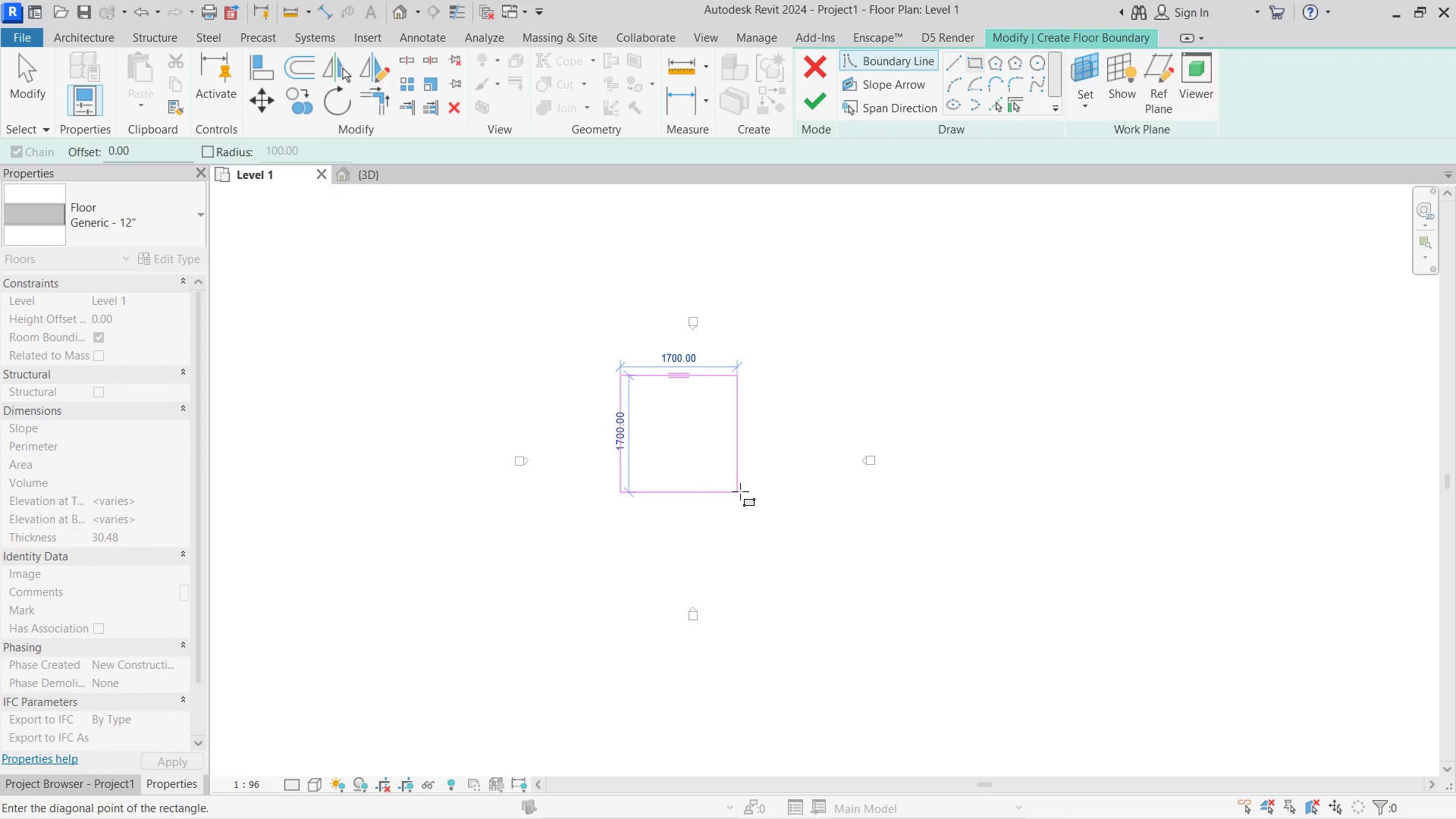 
left_click([756, 498])
 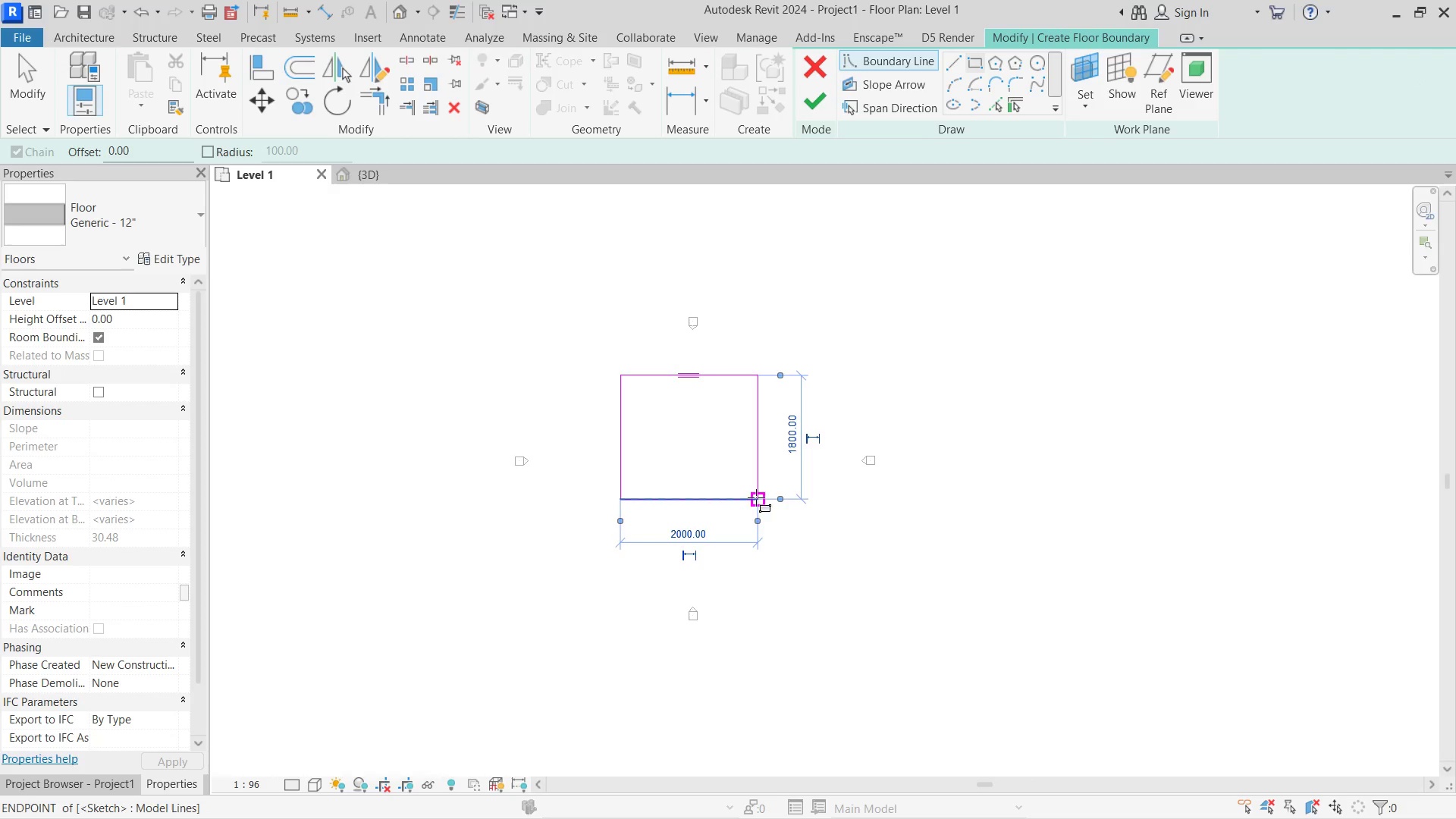 
key(Escape)
 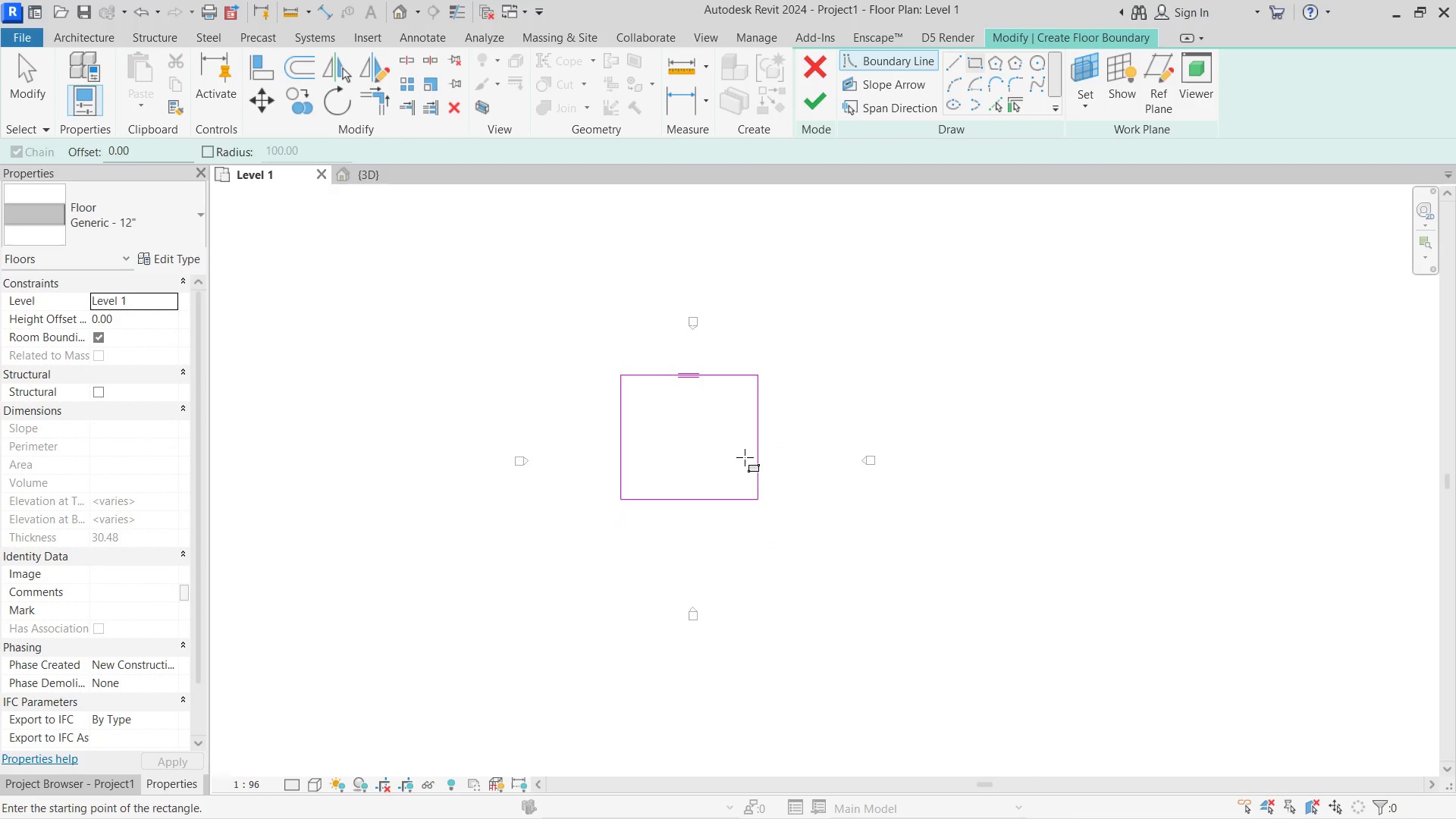 
key(Escape)
 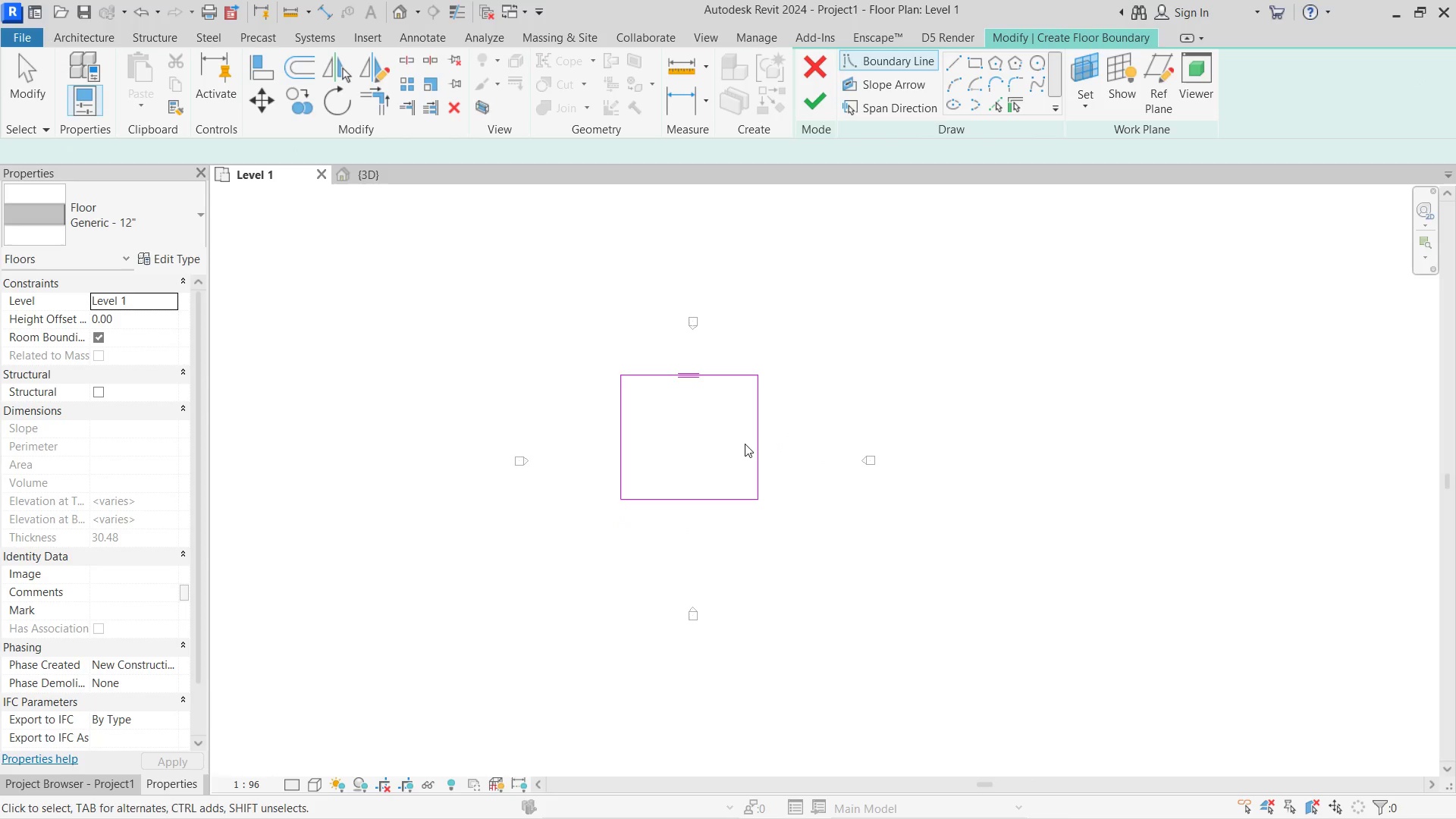 
key(Escape)
 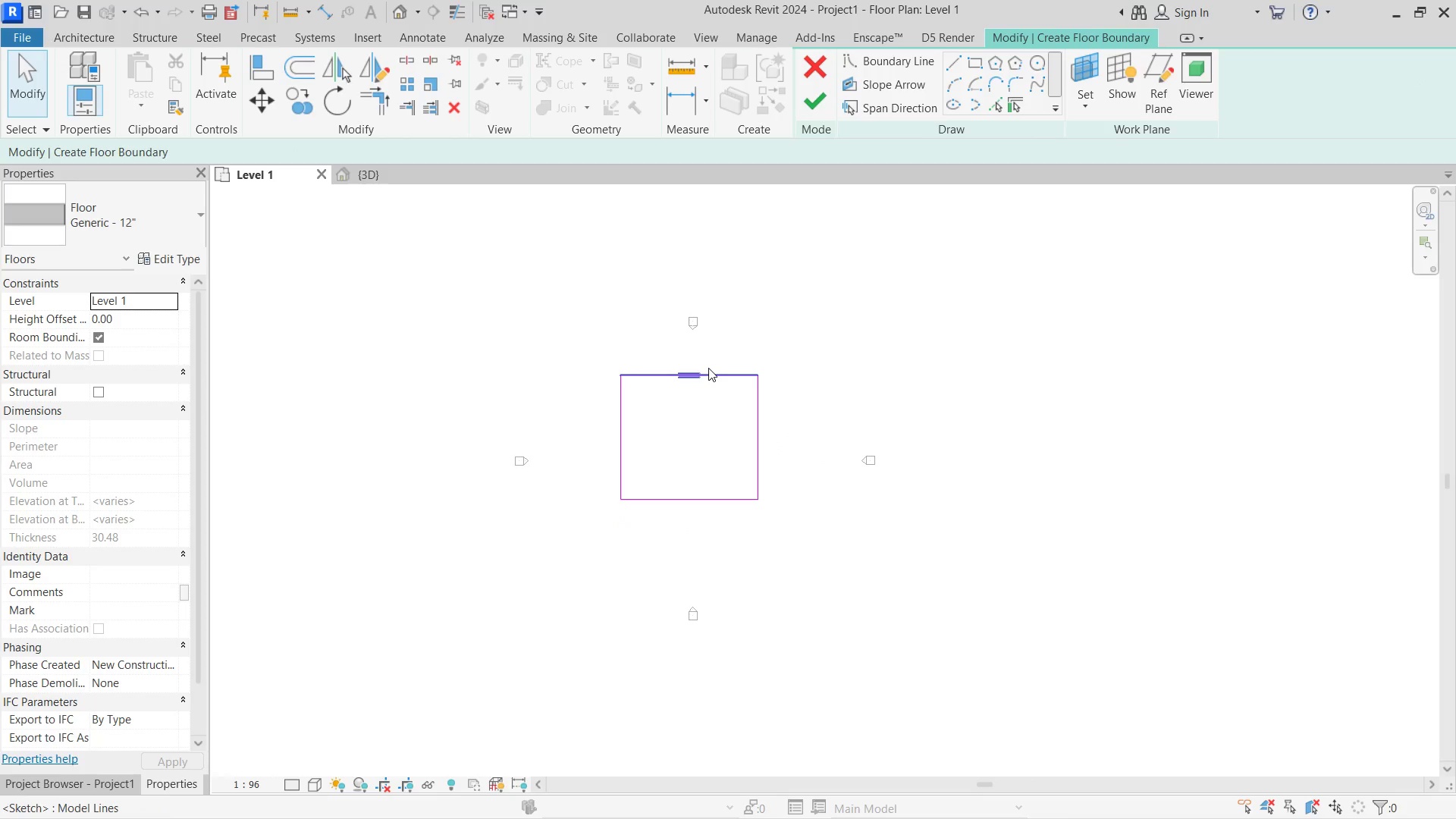 
left_click([708, 368])
 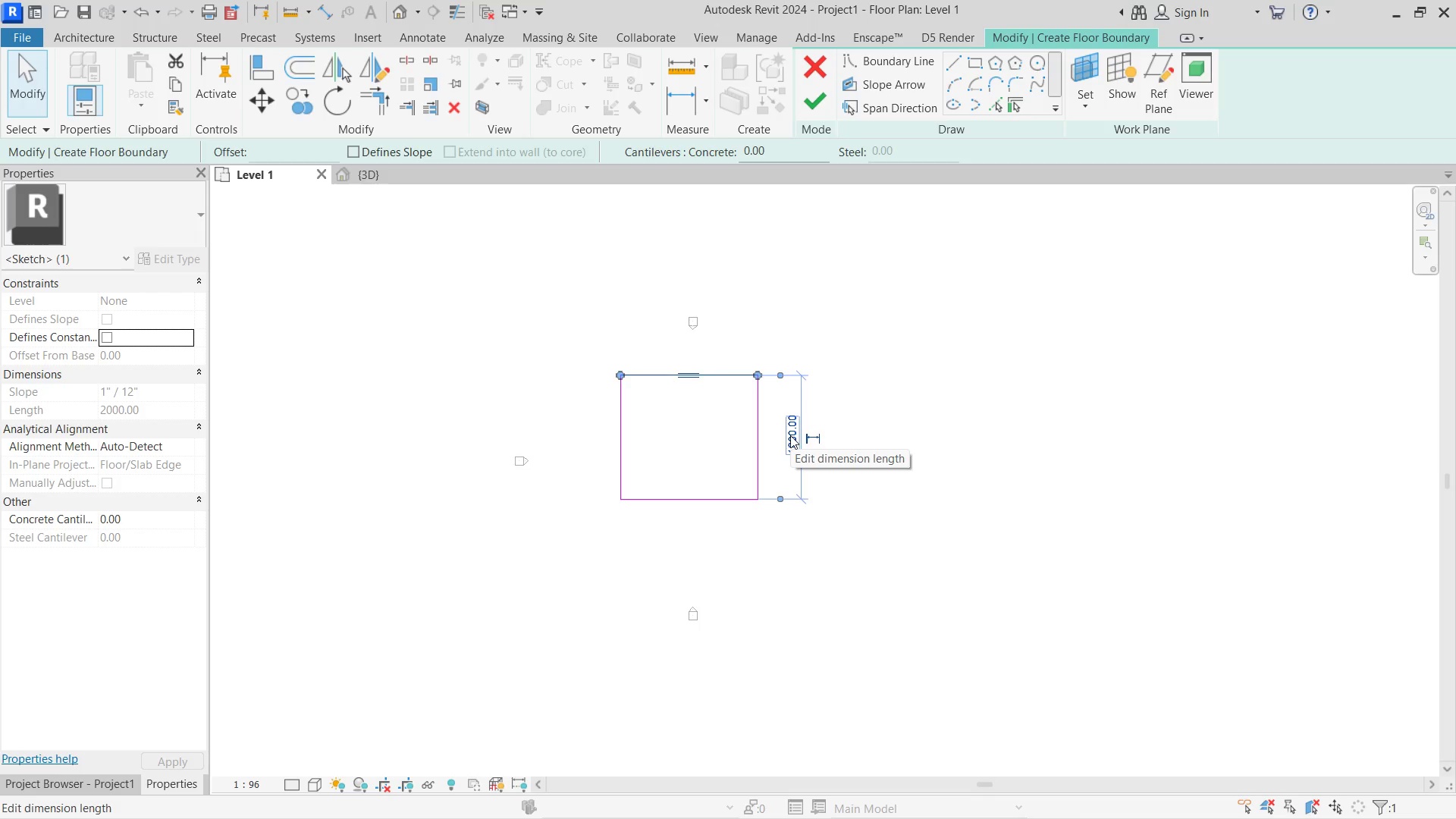 
left_click([790, 435])
 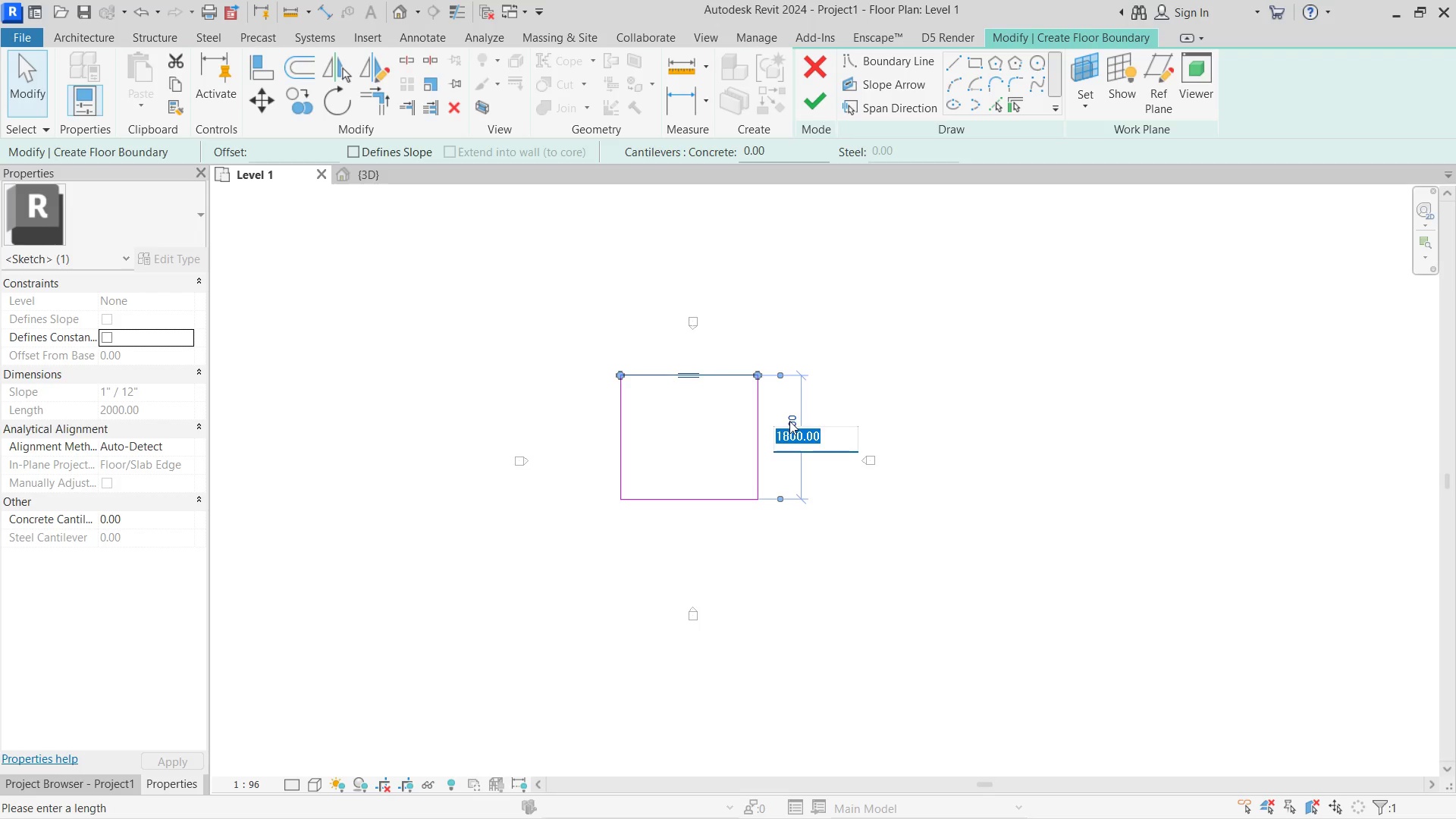 
type(457)
 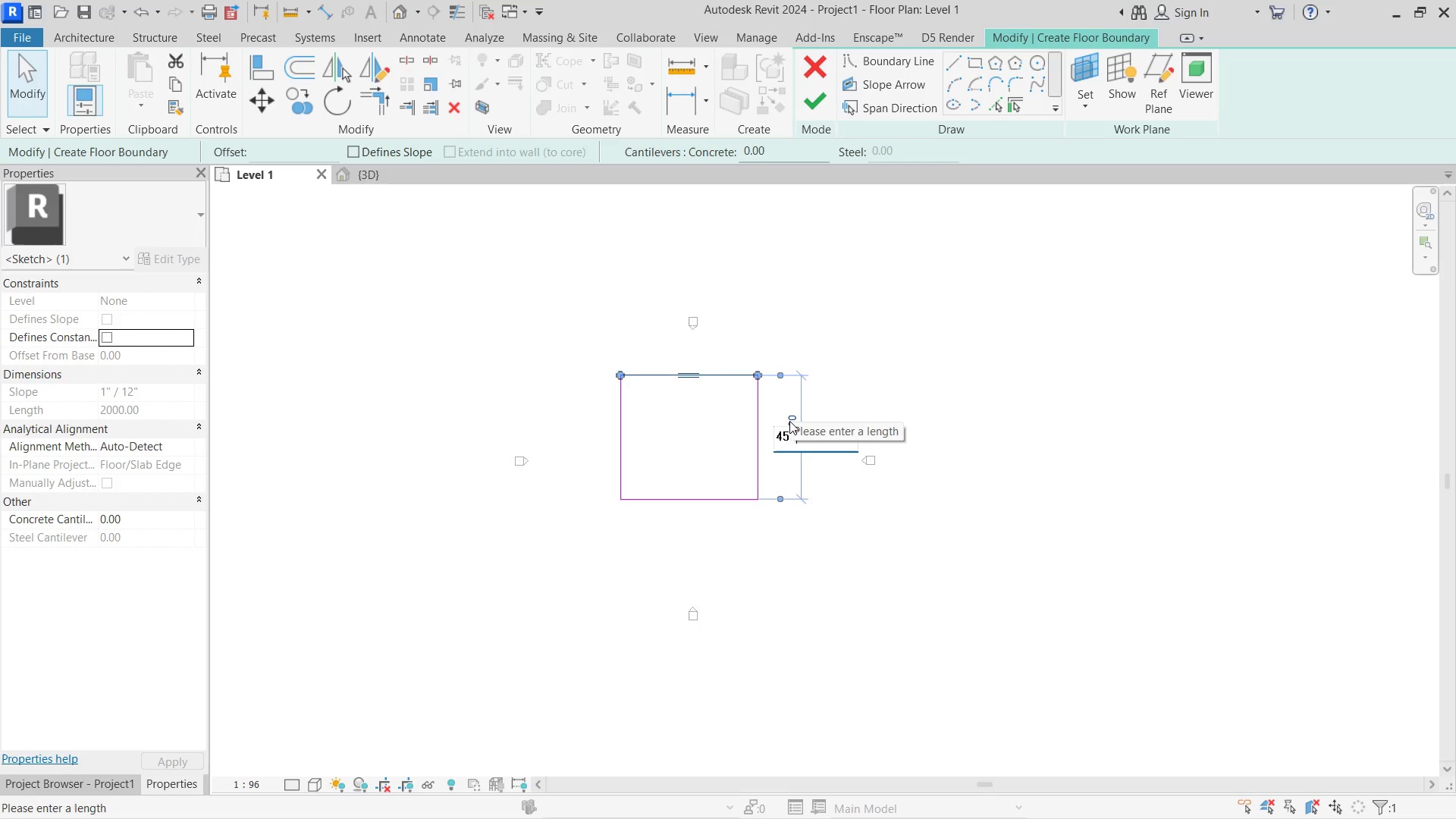 
key(Enter)
 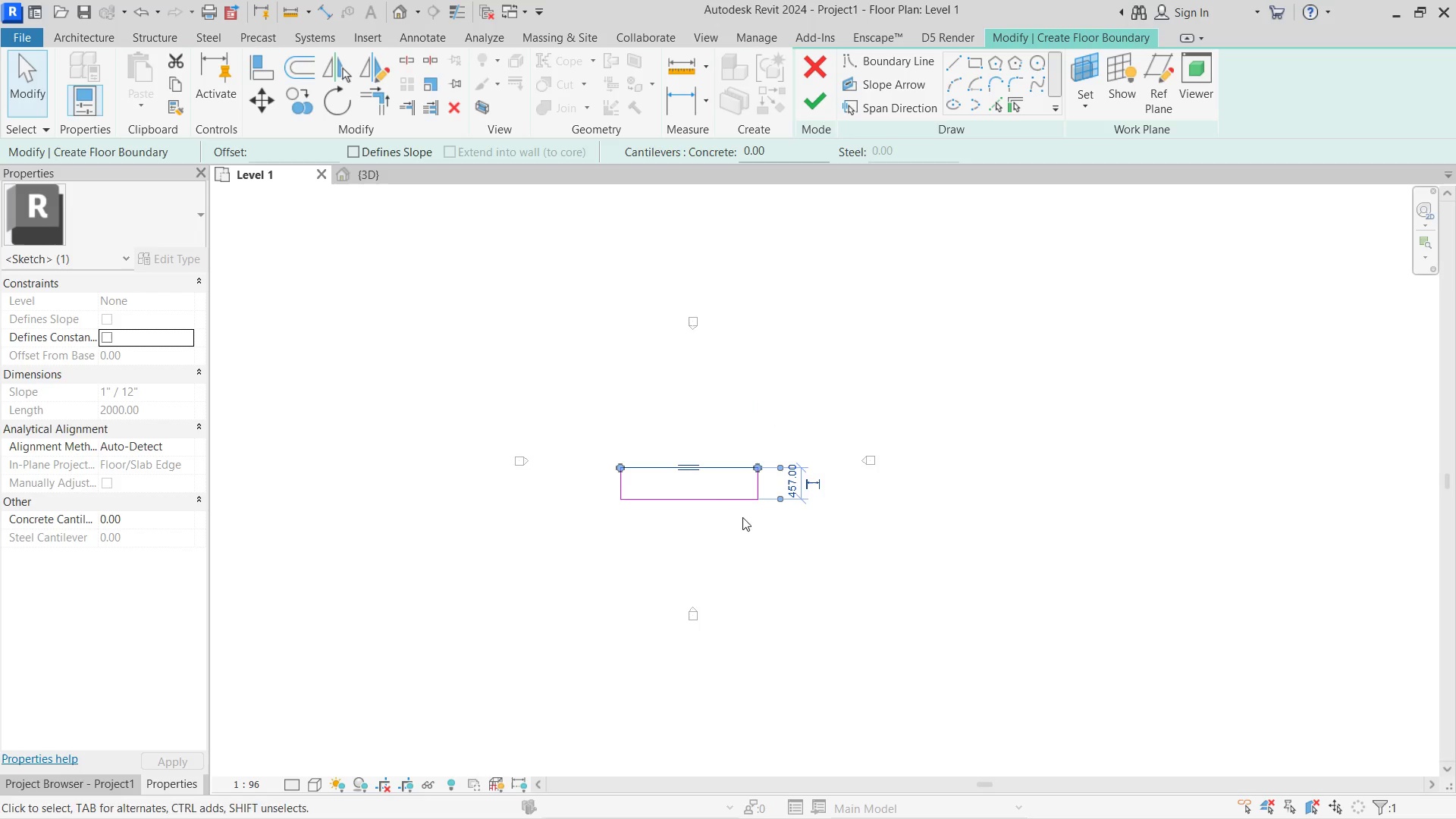 
scroll: coordinate [701, 486], scroll_direction: up, amount: 3.0
 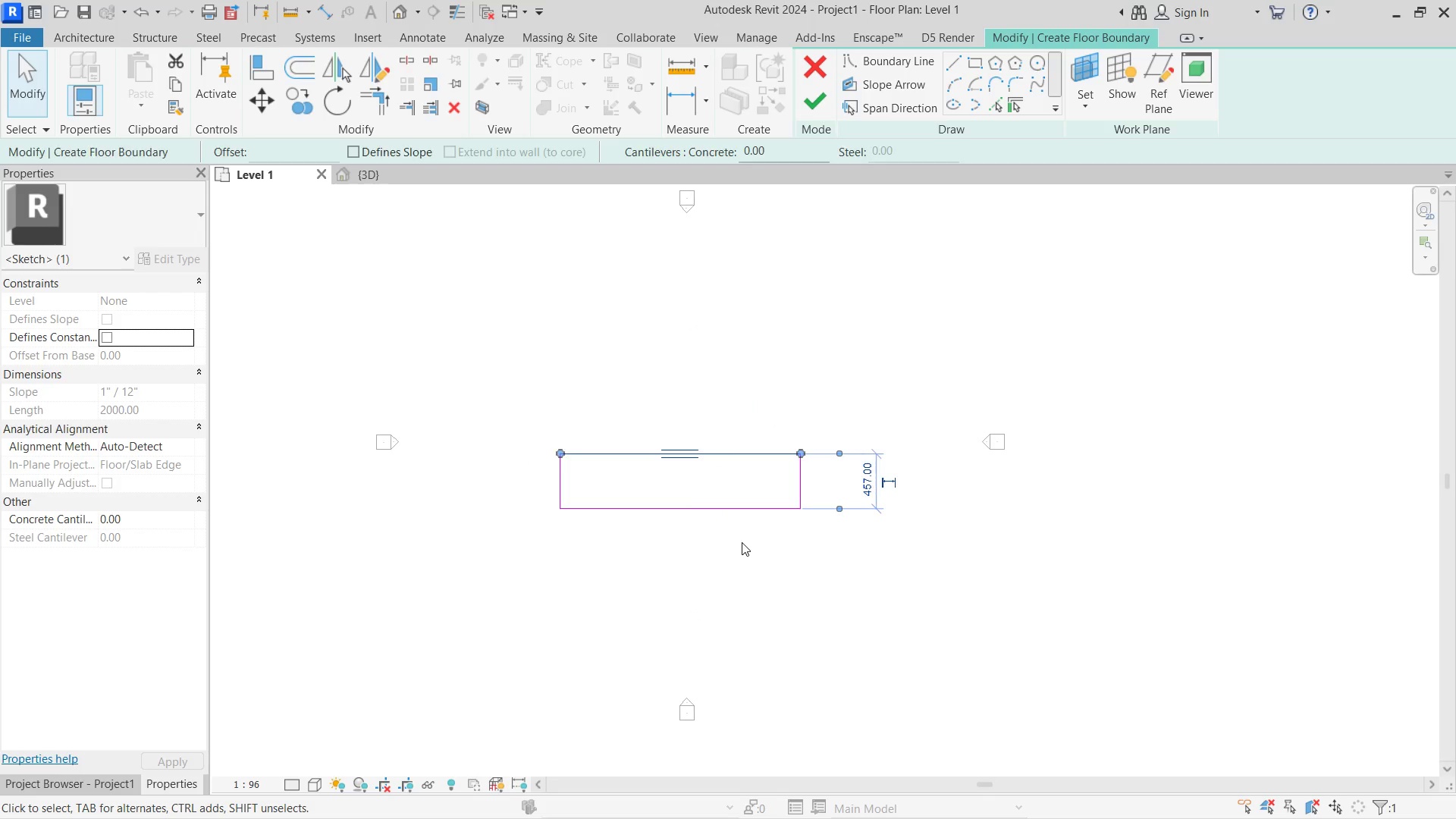 
left_click([742, 542])
 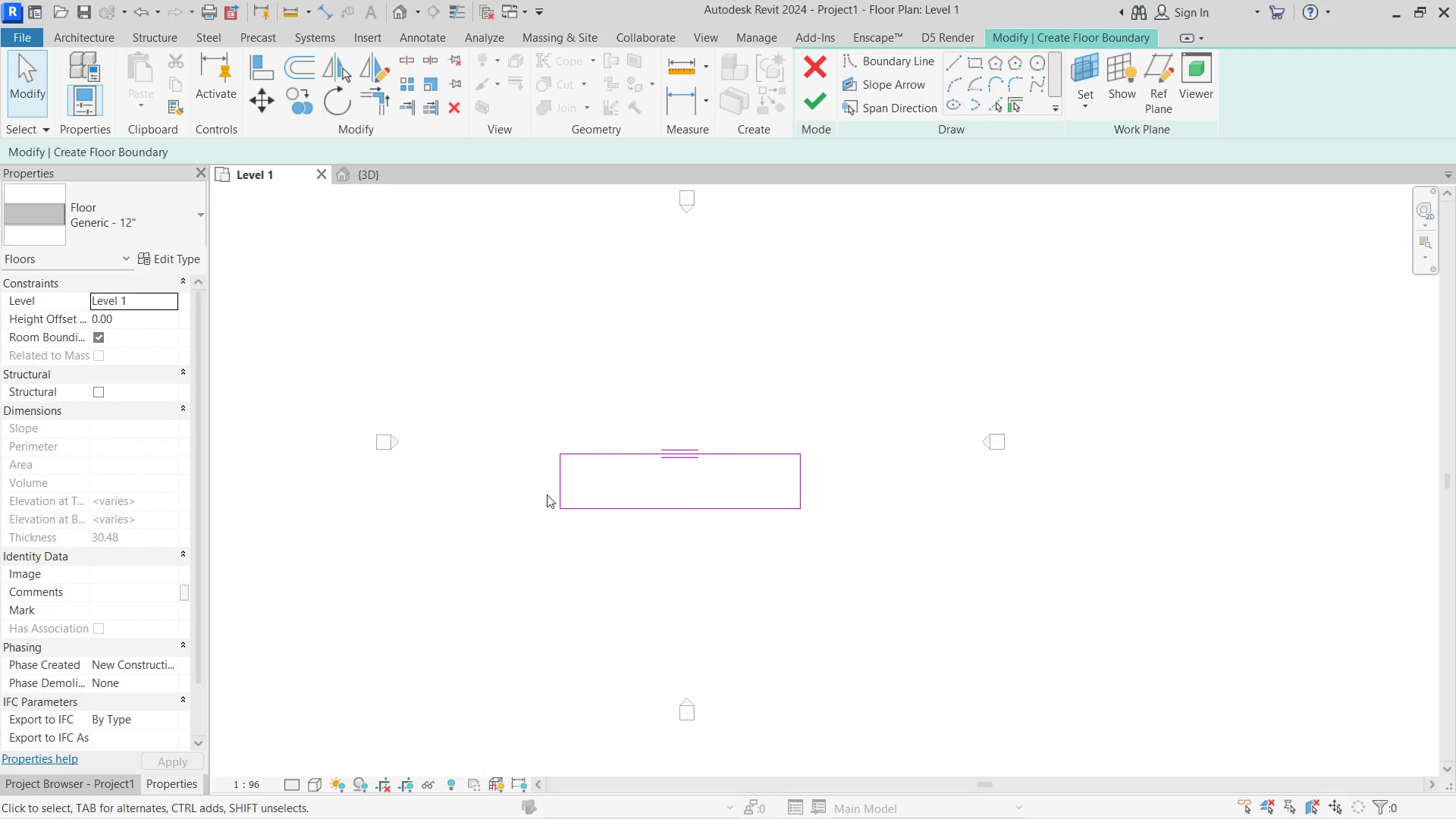 
left_click([555, 490])
 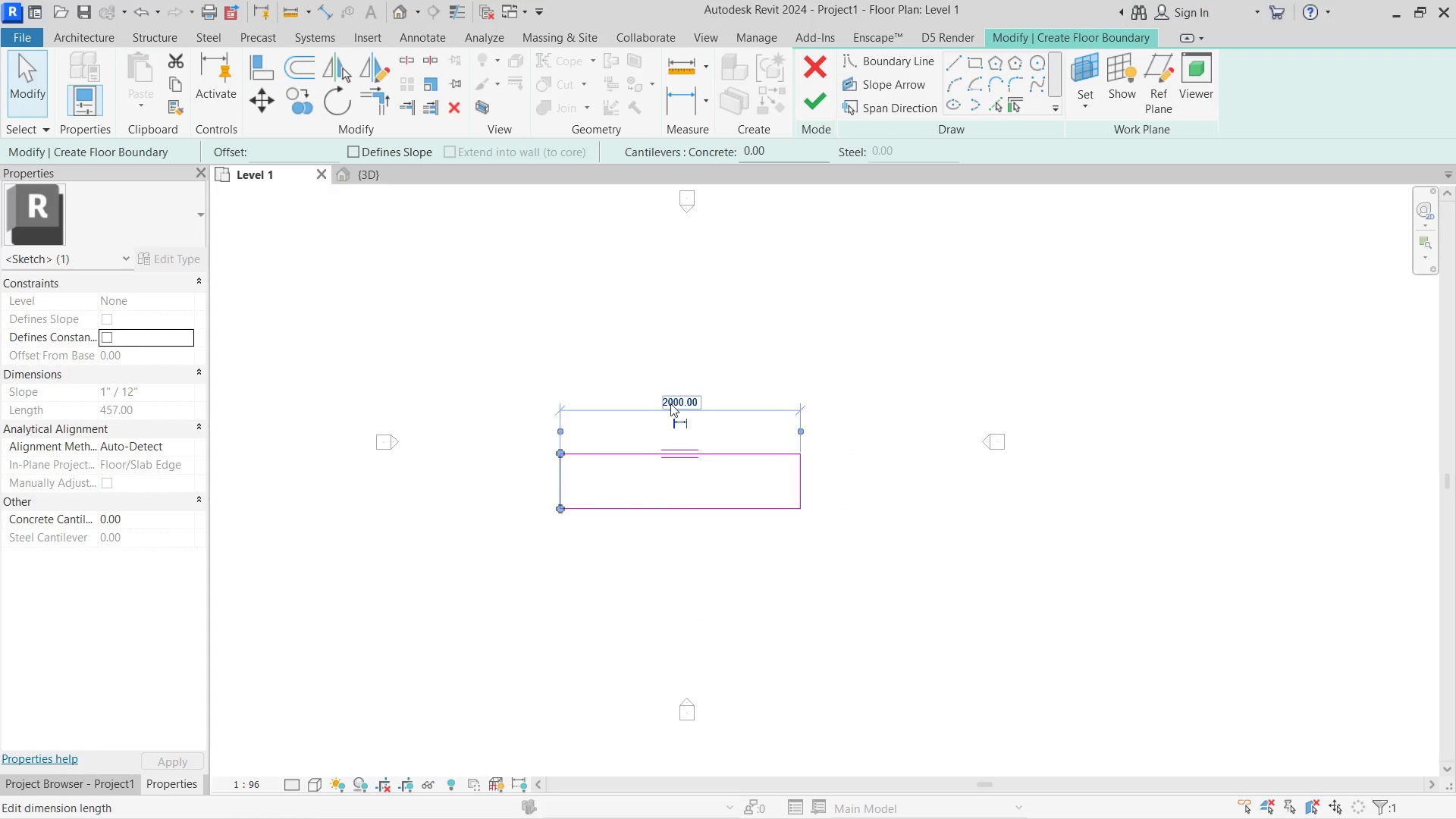 
left_click([670, 403])
 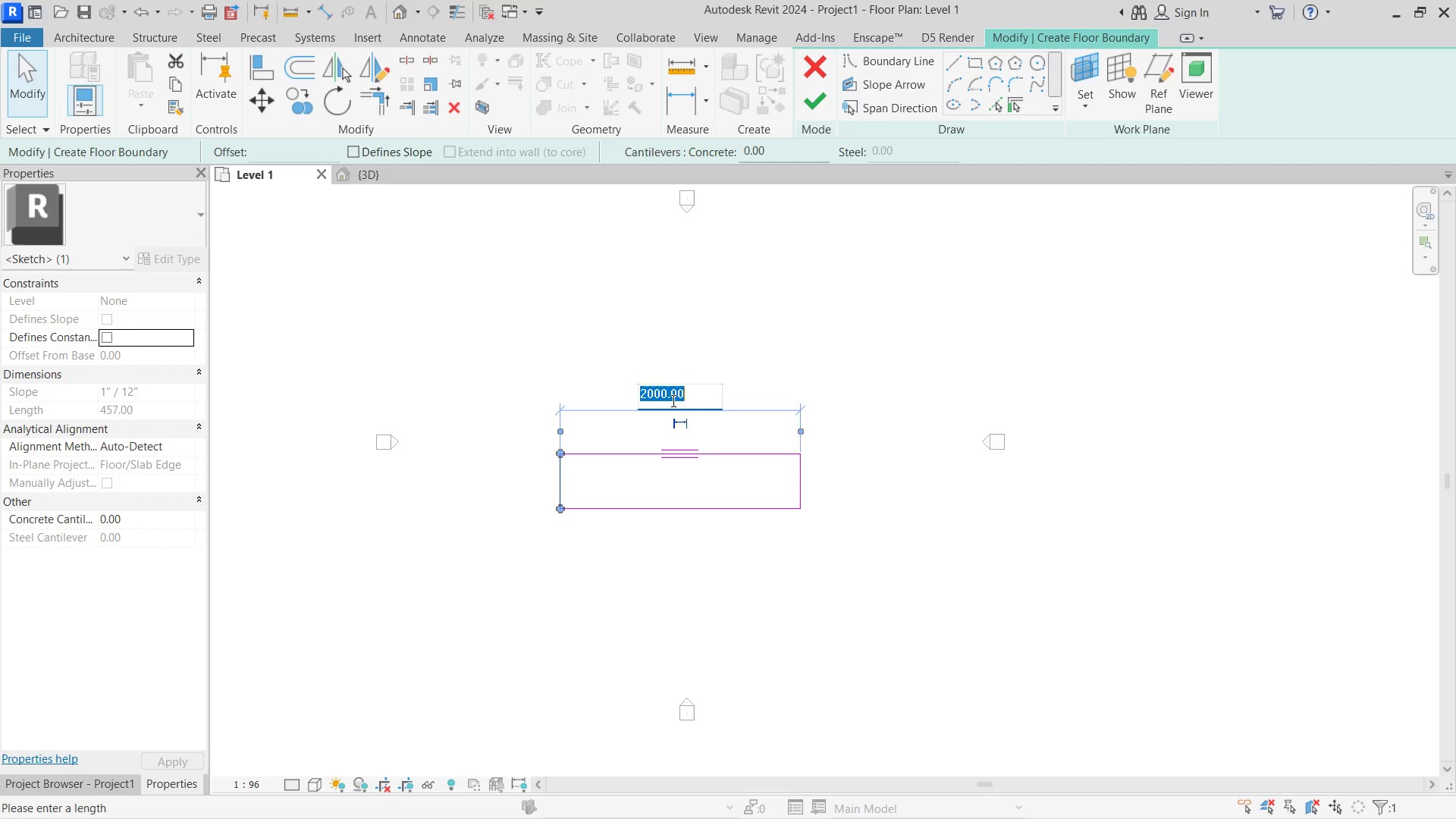 
type(610)
 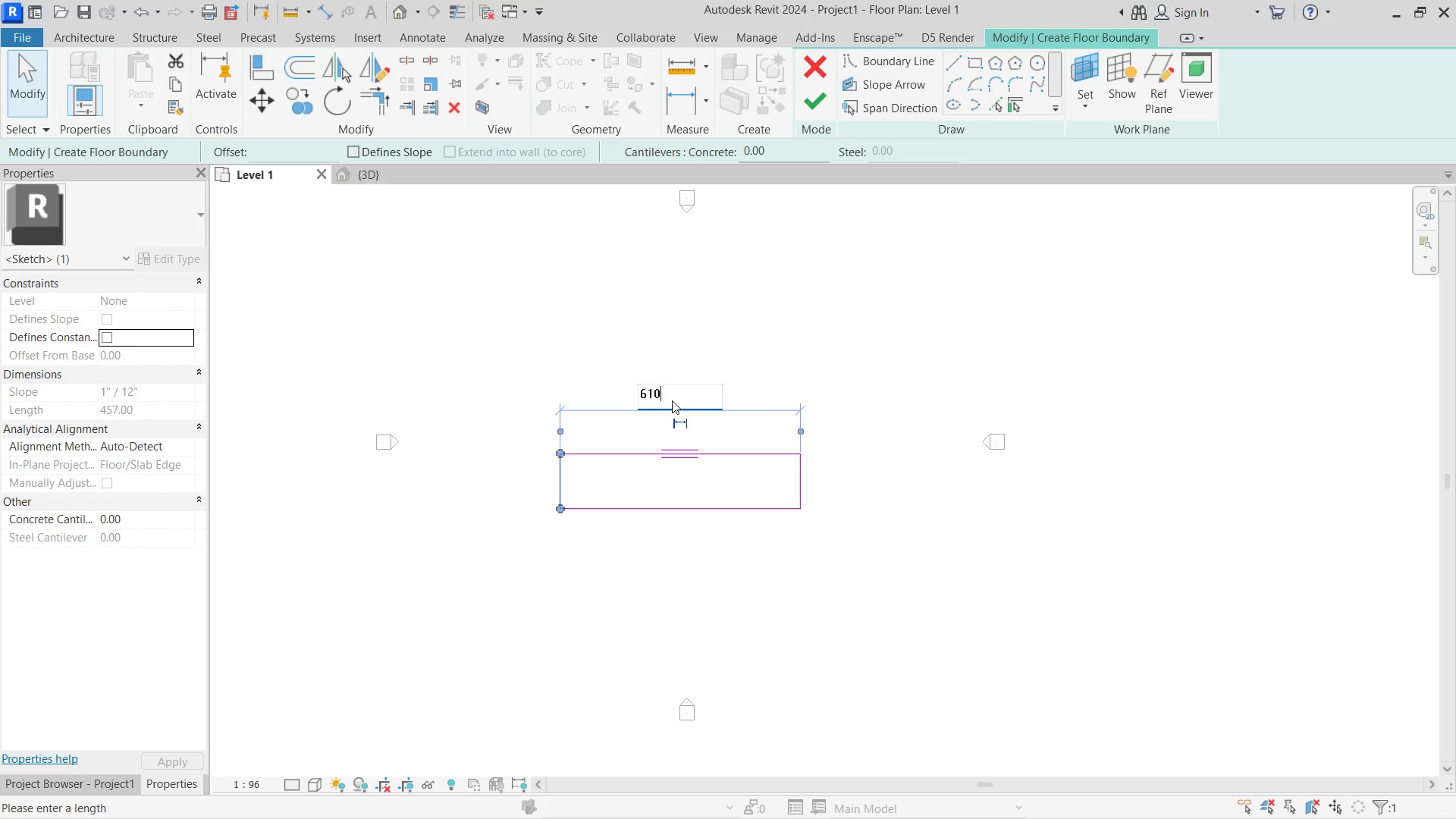 
key(Enter)
 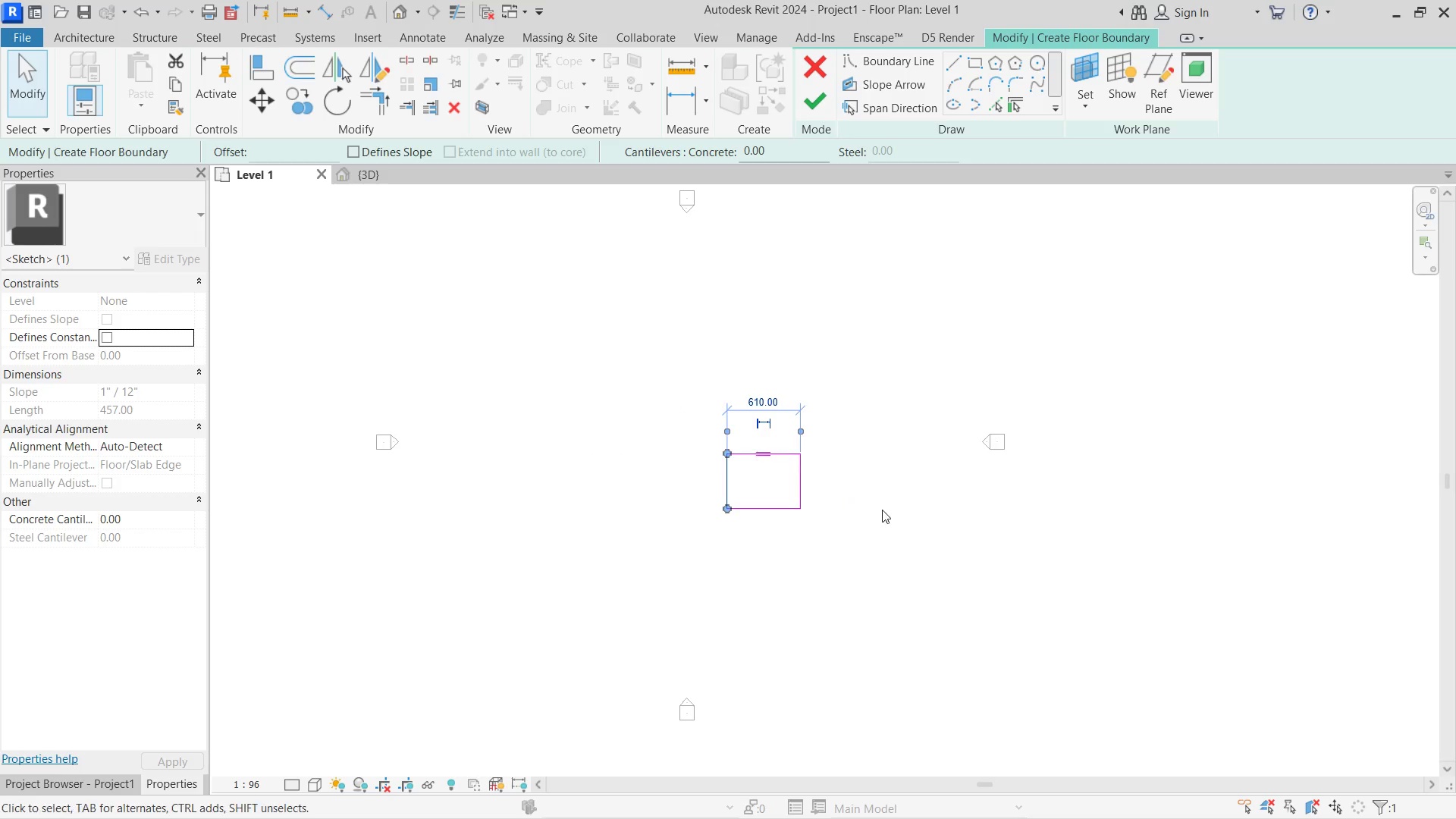 
left_click_drag(start_coordinate=[905, 510], to_coordinate=[824, 95])
 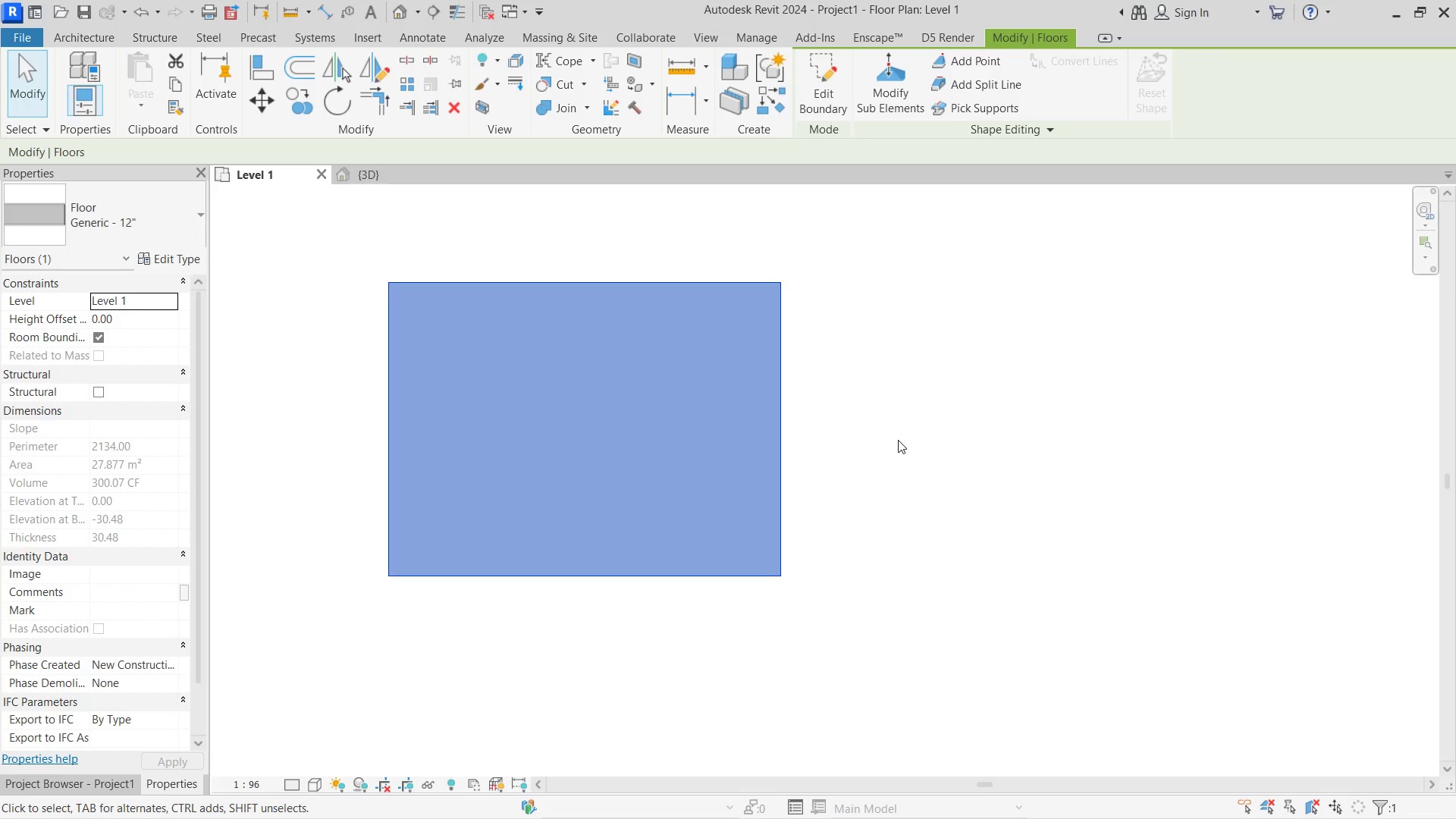 
scroll: coordinate [684, 429], scroll_direction: up, amount: 13.0
 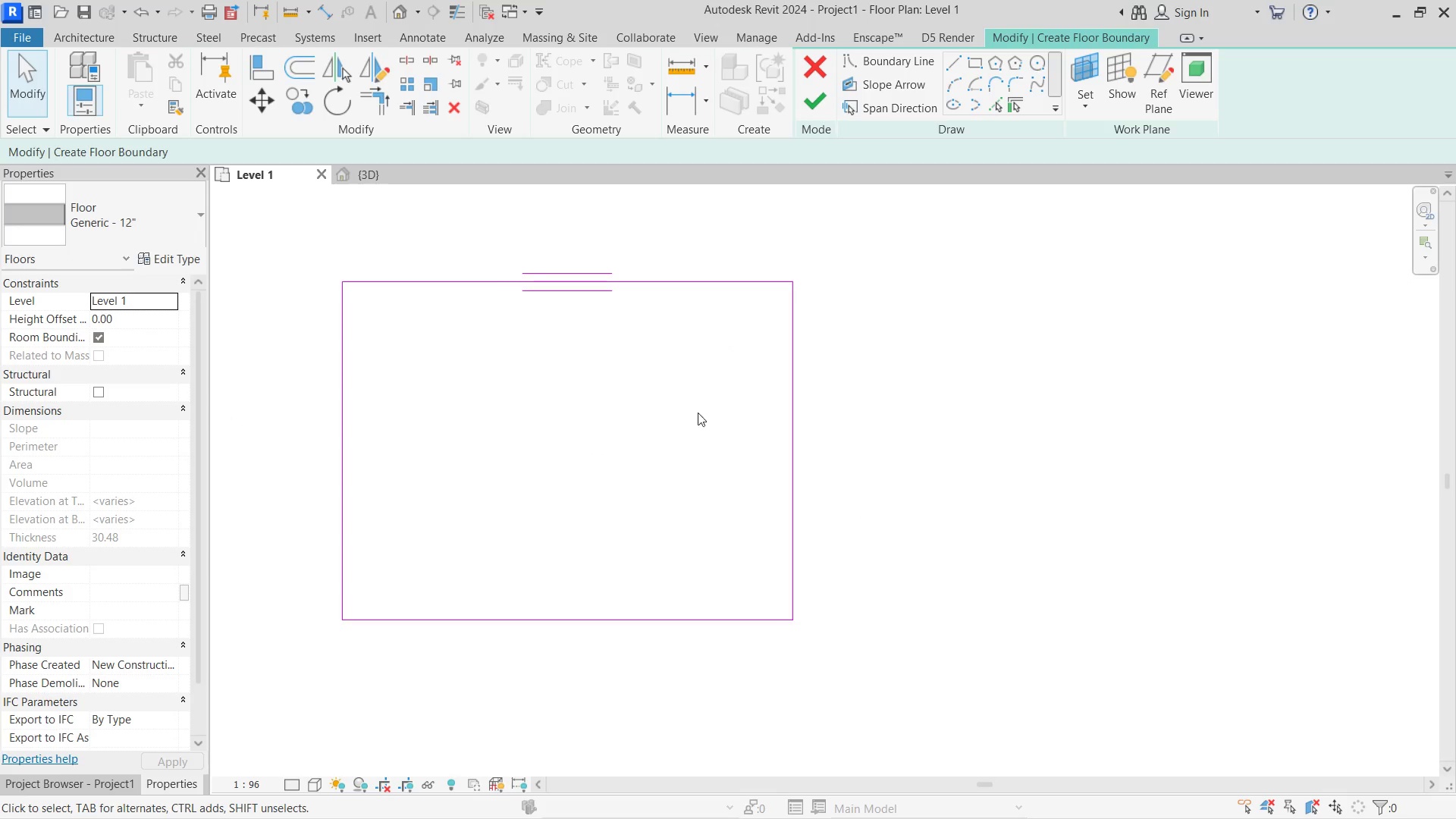 
scroll: coordinate [700, 285], scroll_direction: none, amount: 0.0
 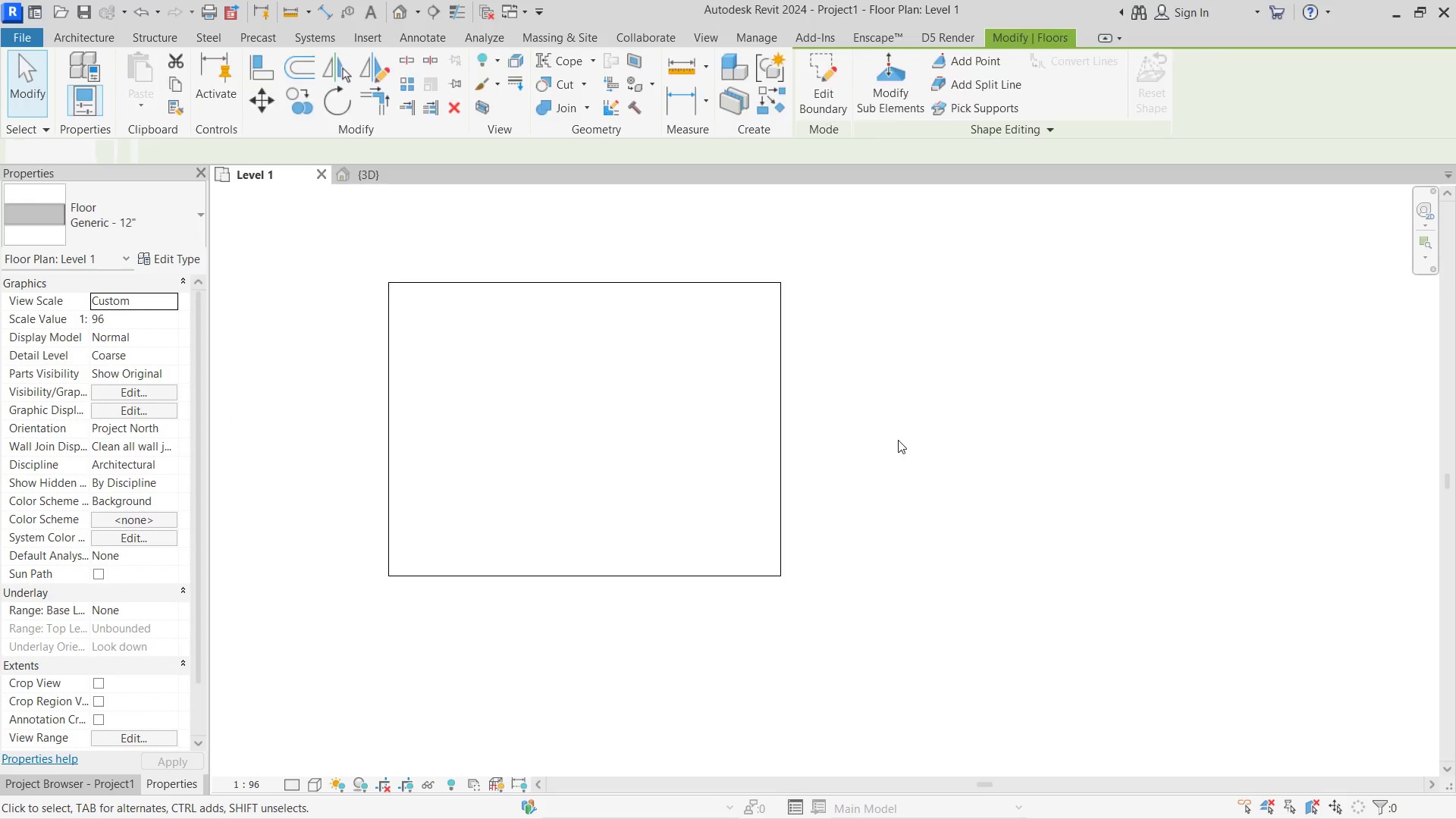 
double_click([762, 332])
 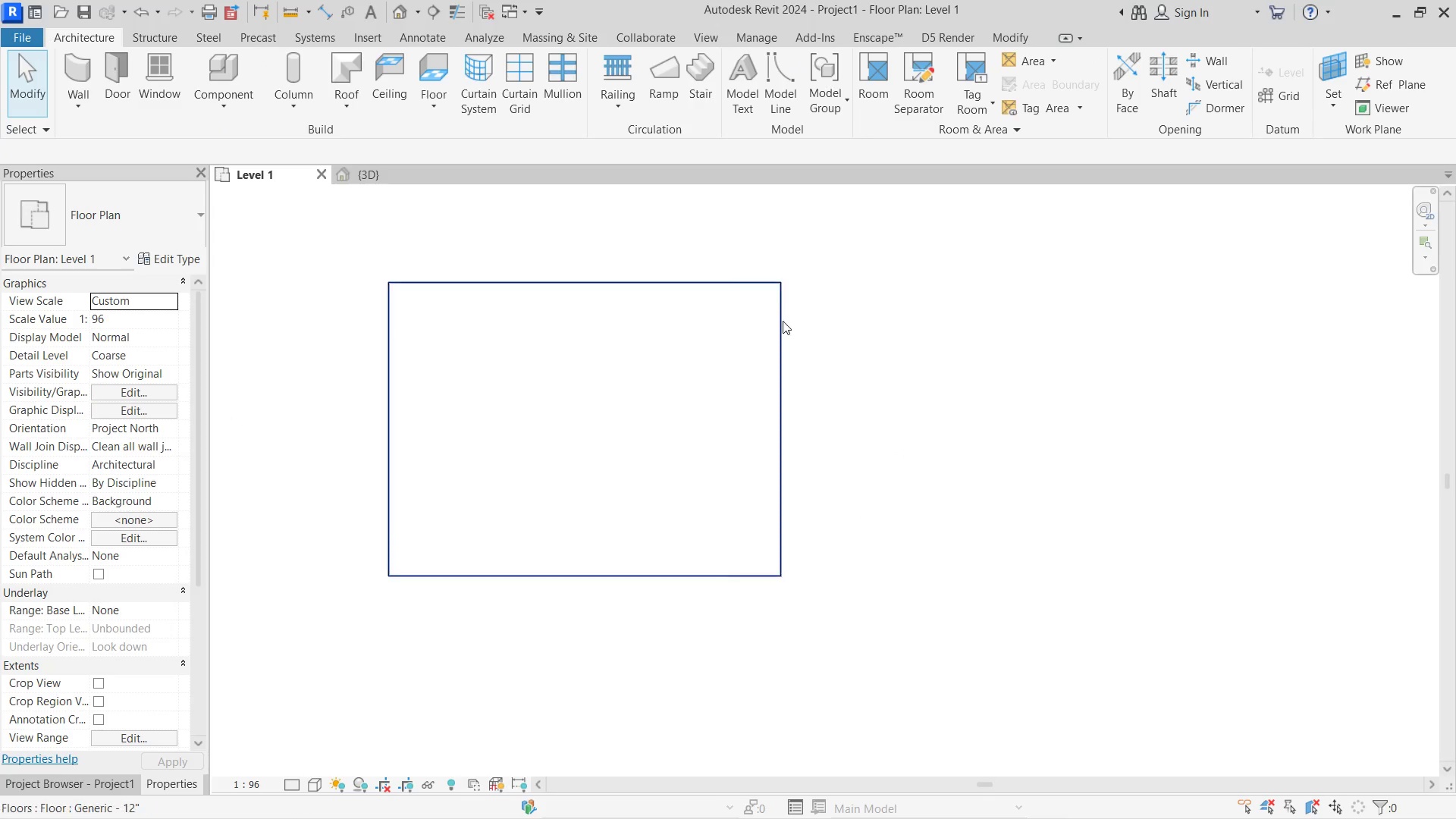 
triple_click([786, 321])
 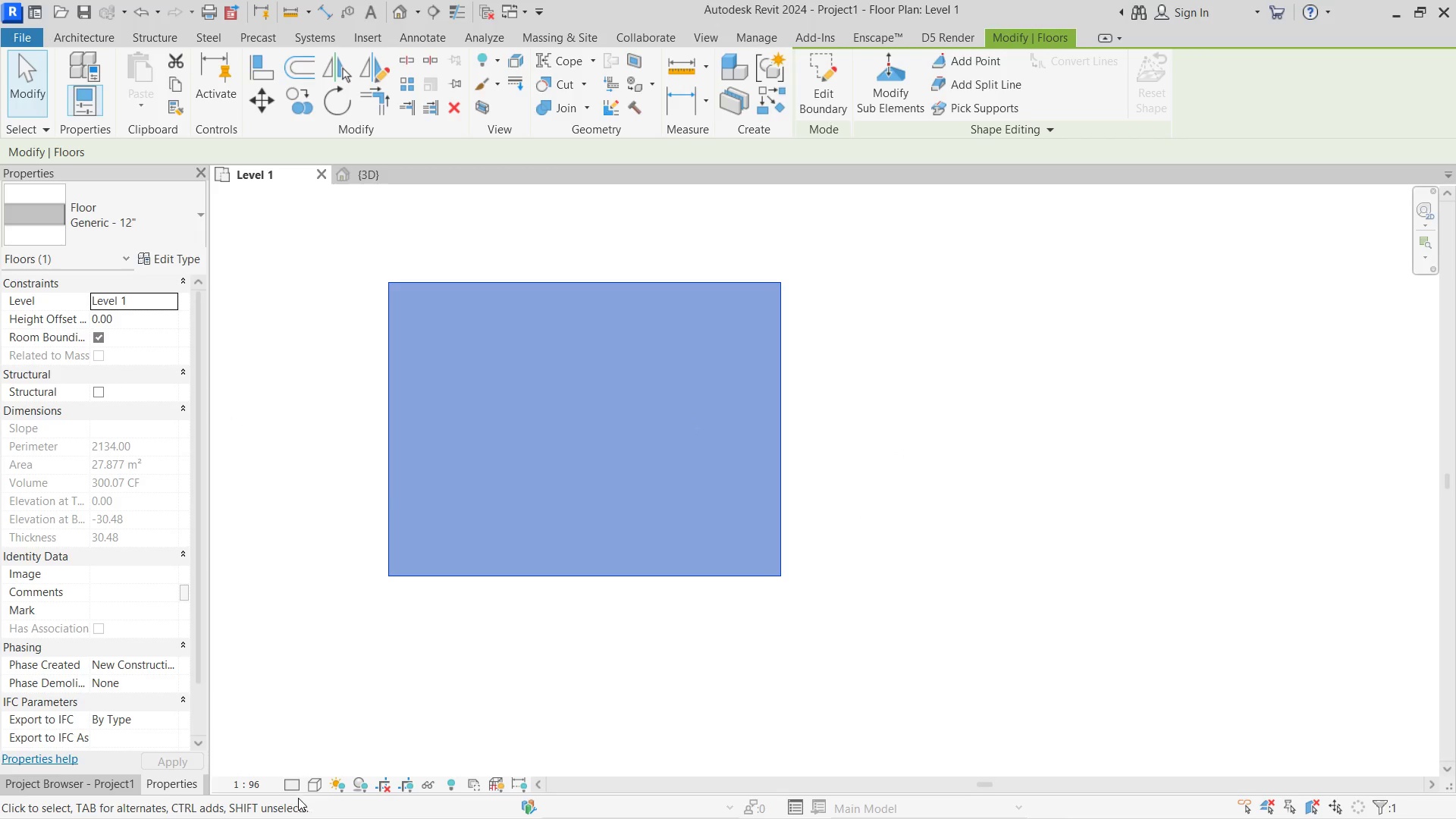 
left_click([318, 786])
 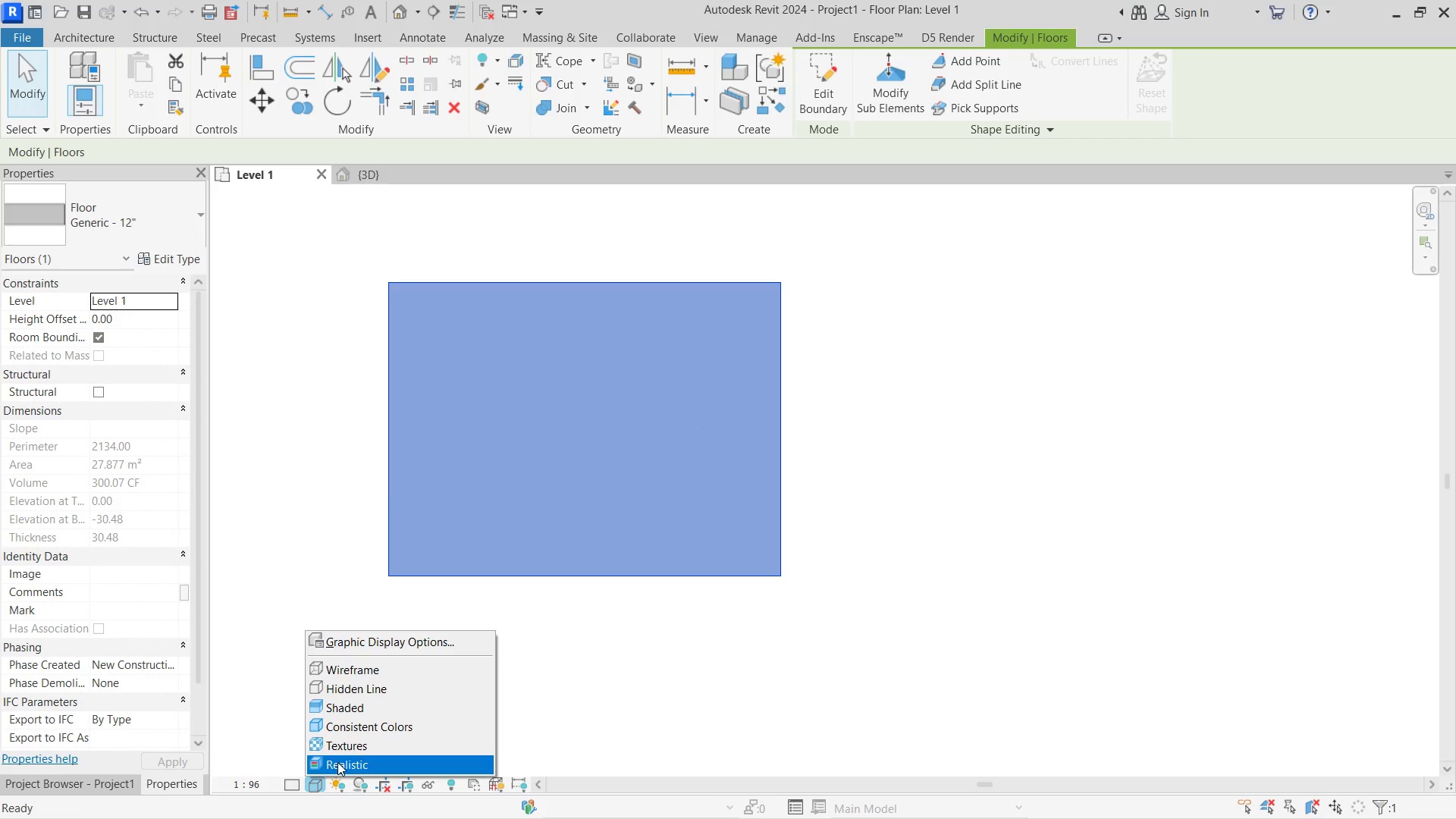 
left_click([337, 762])
 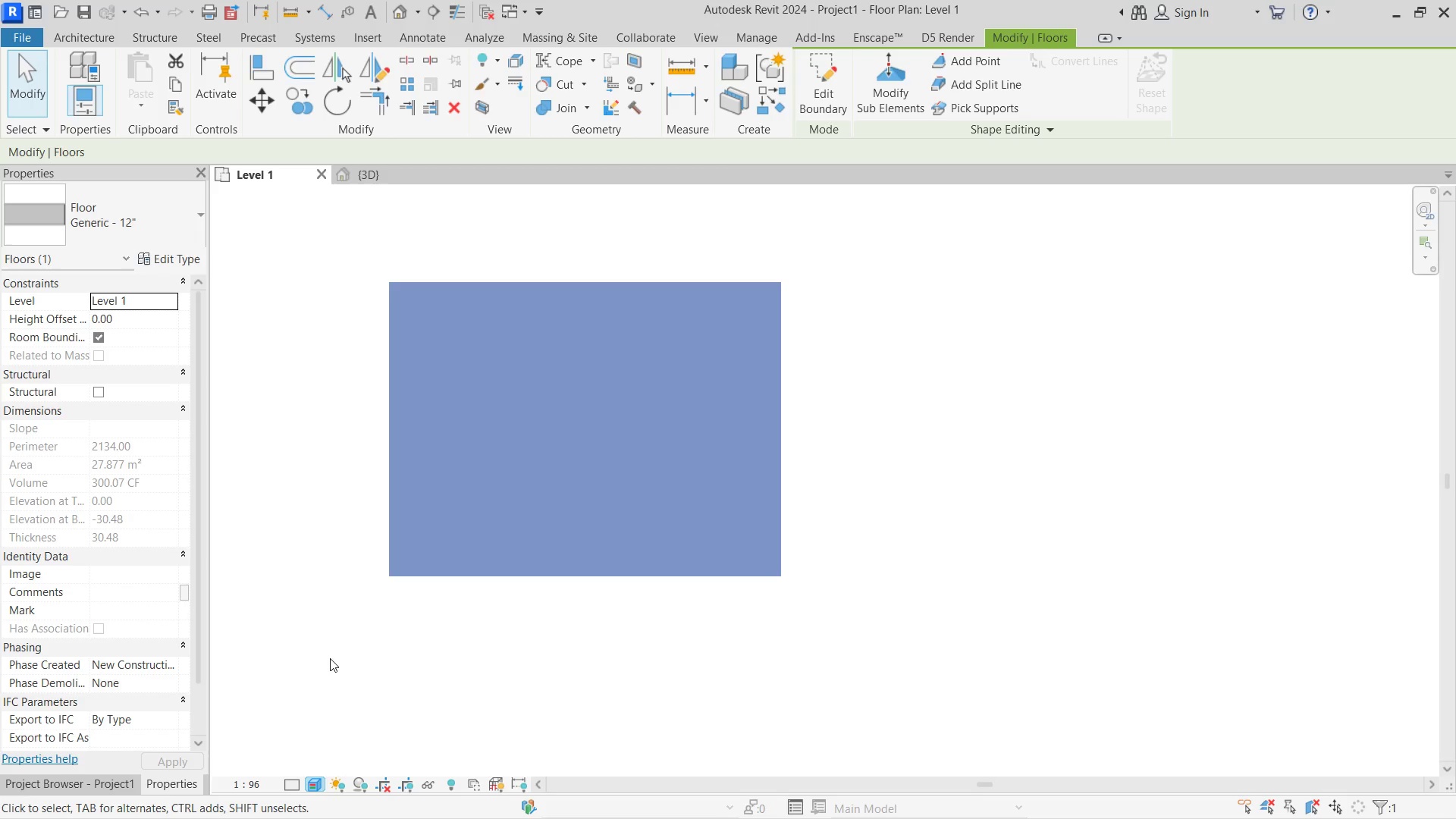 
key(Alt+AltLeft)
 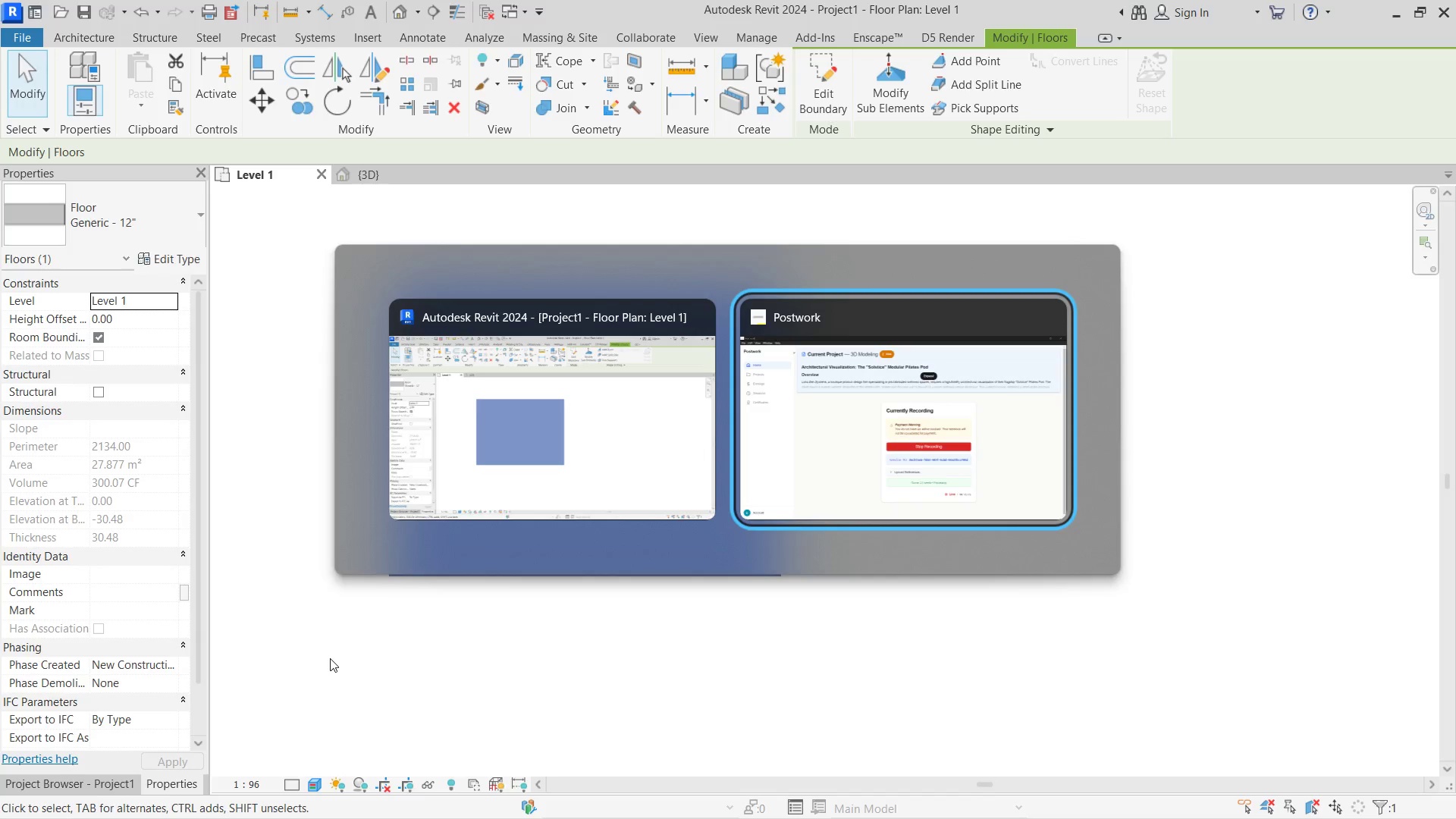 
key(Alt+Tab)